 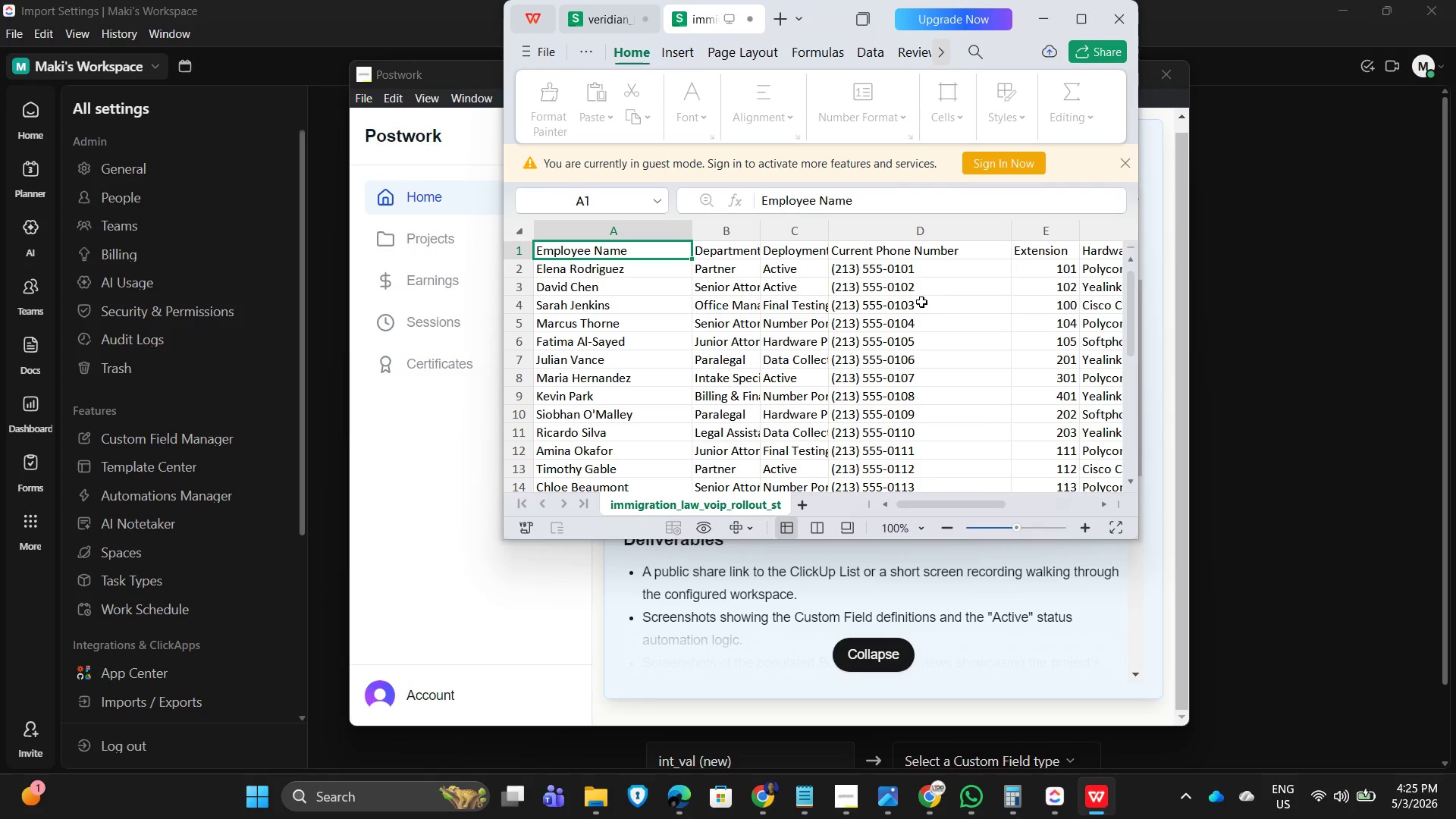 
left_click([1006, 229])
 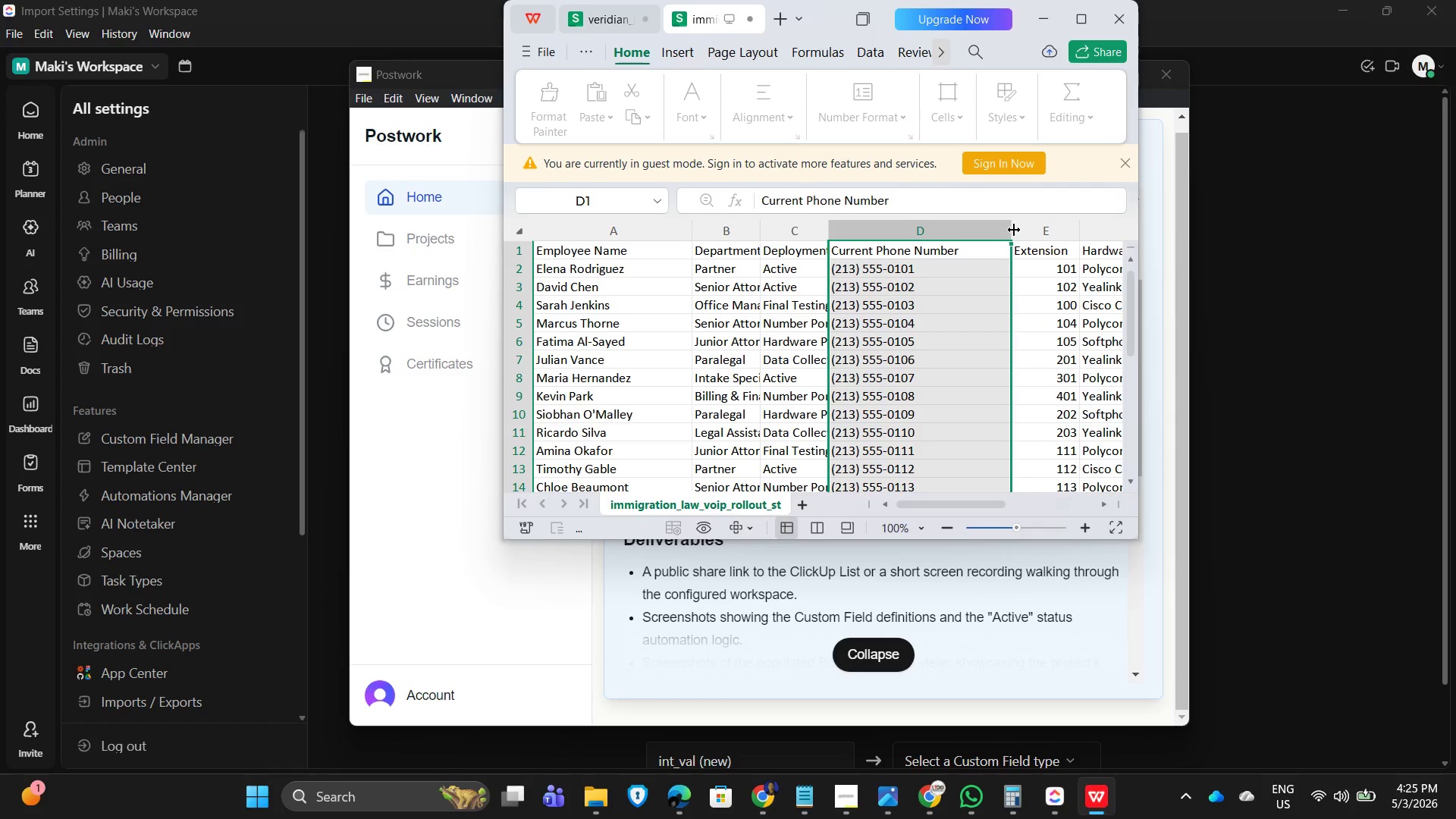 
left_click_drag(start_coordinate=[1013, 230], to_coordinate=[981, 231])
 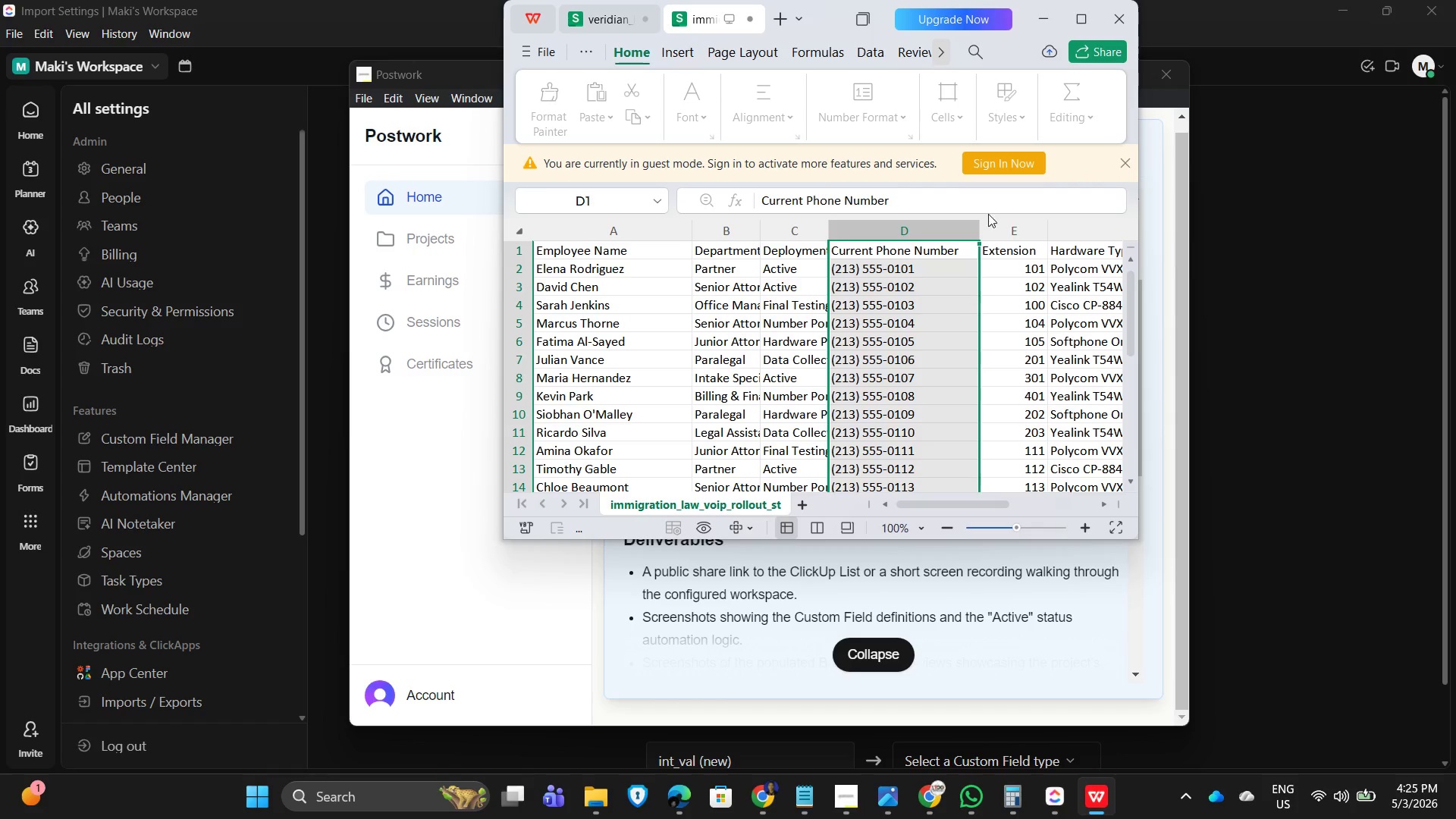 
left_click([1040, 15])
 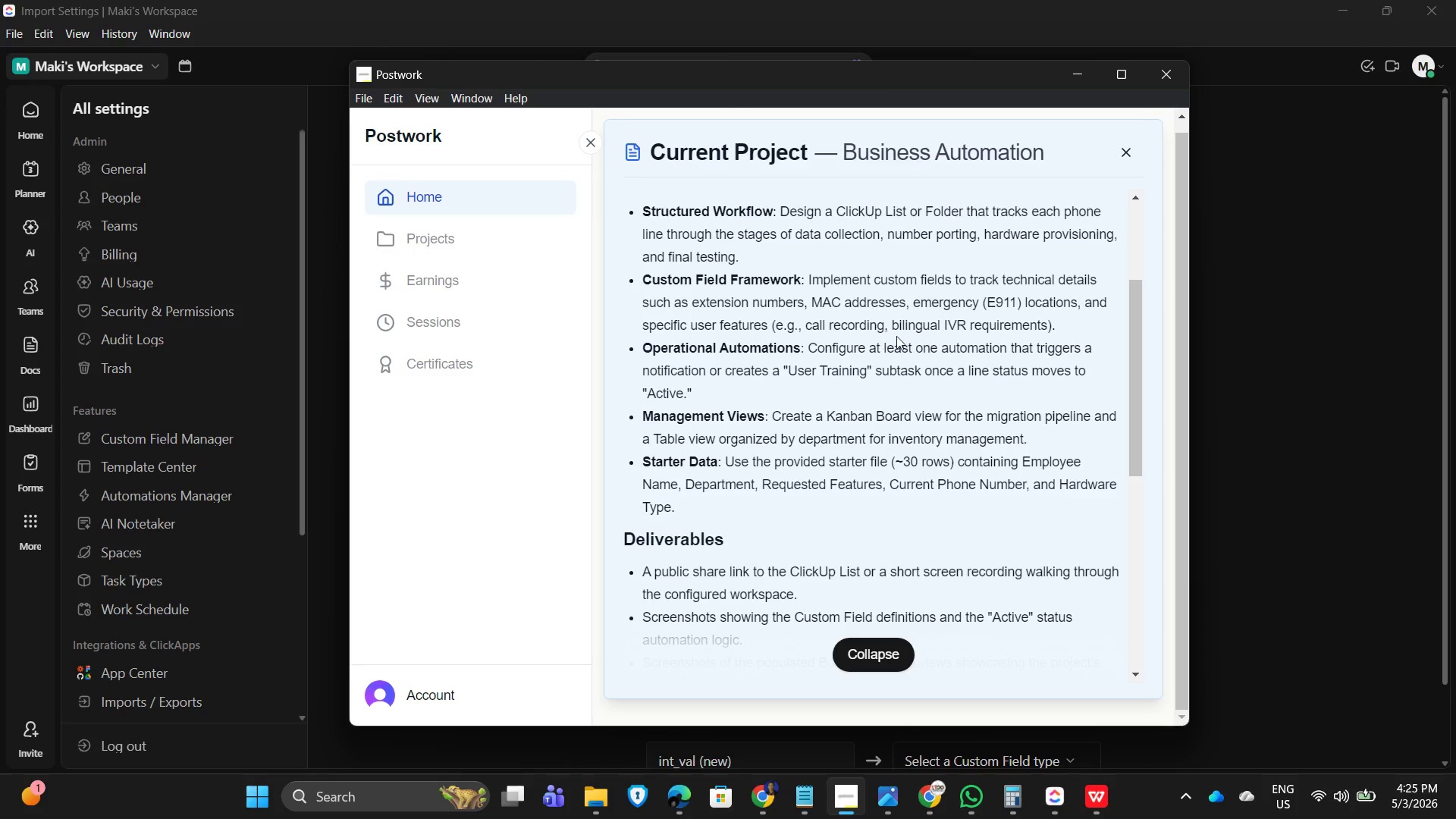 
wait(15.28)
 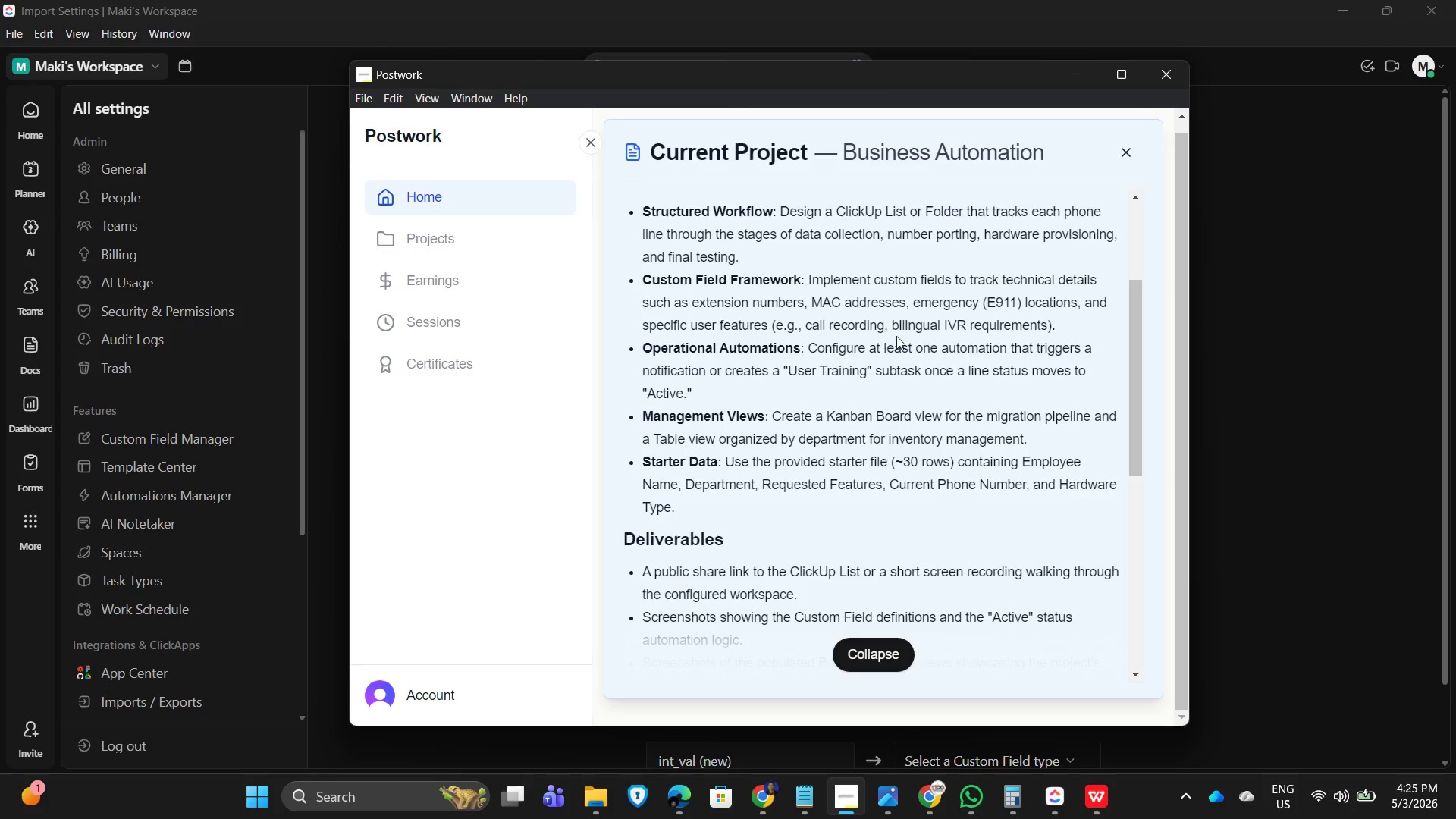 
left_click([1054, 350])
 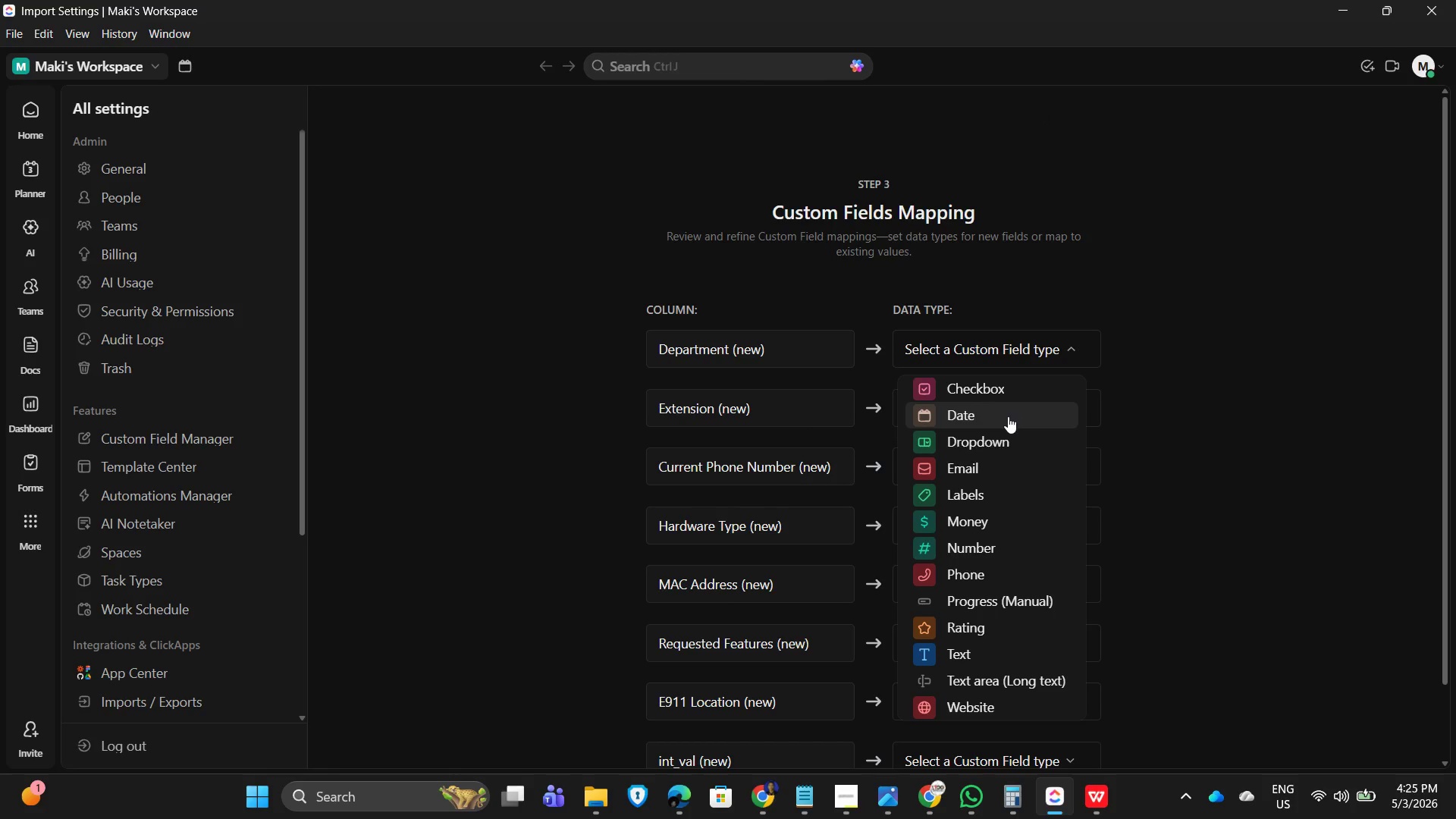 
left_click([994, 441])
 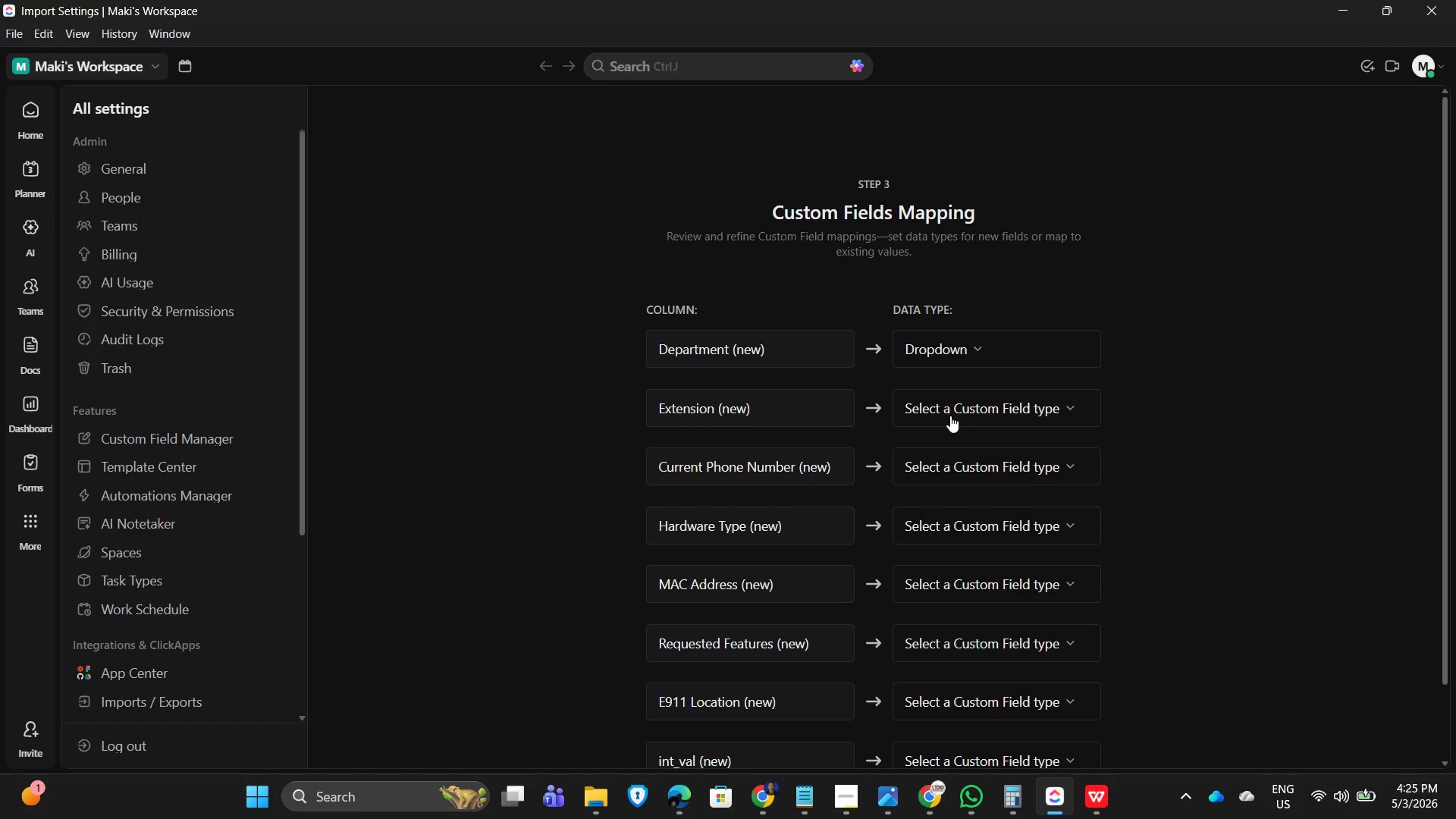 
left_click([1106, 808])
 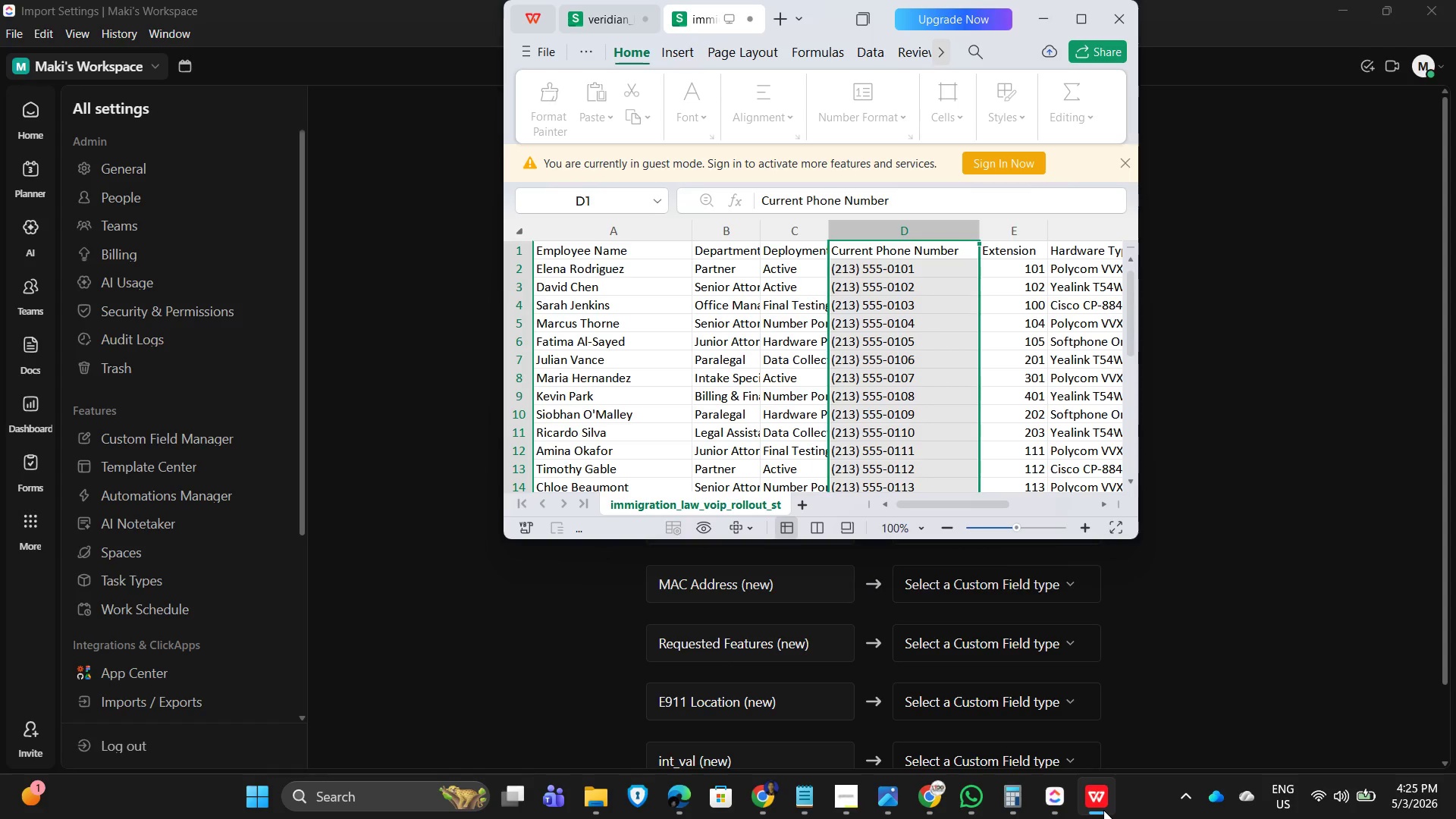 
left_click([1103, 810])
 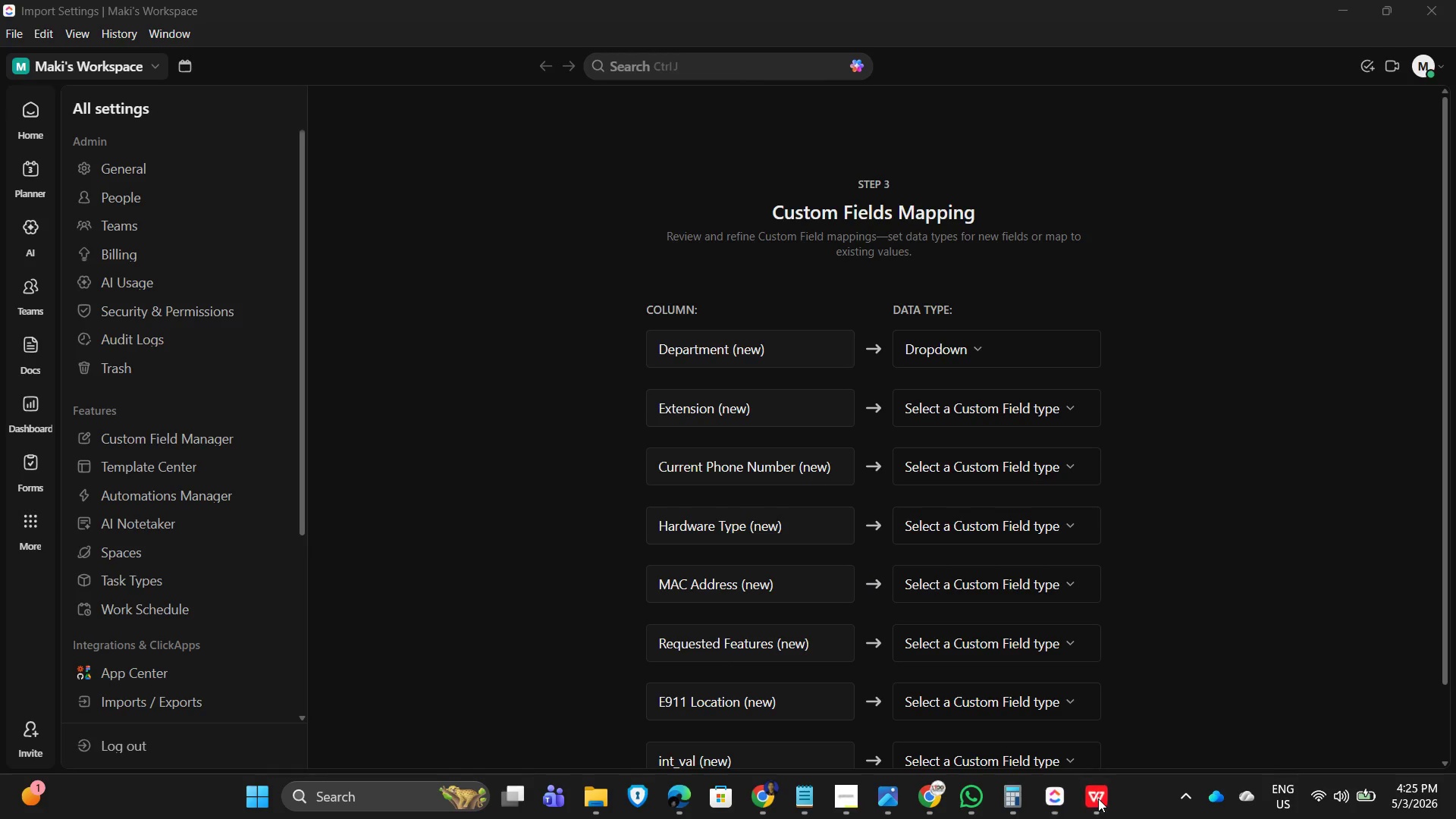 
left_click([1102, 808])
 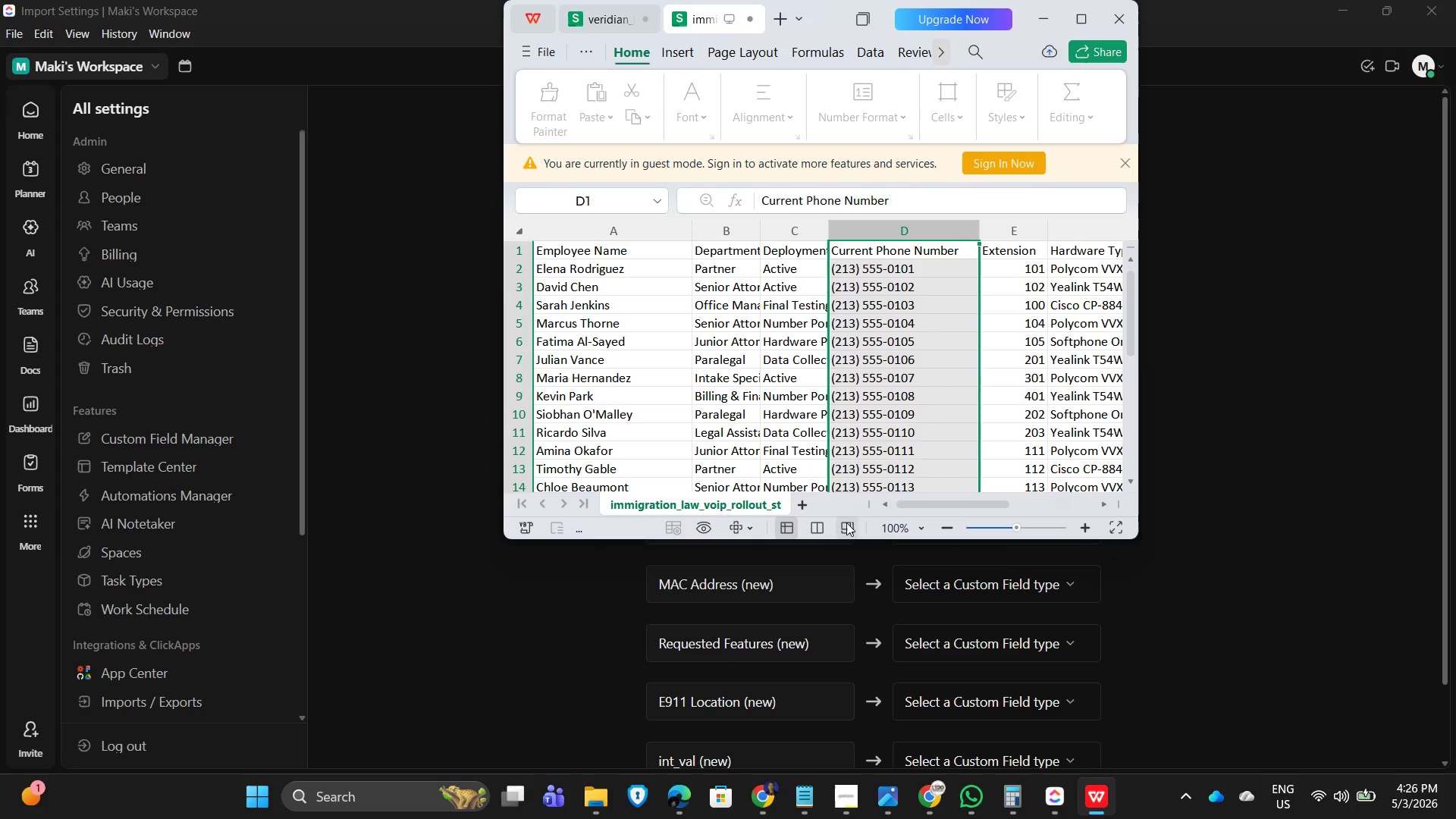 
left_click([1018, 285])
 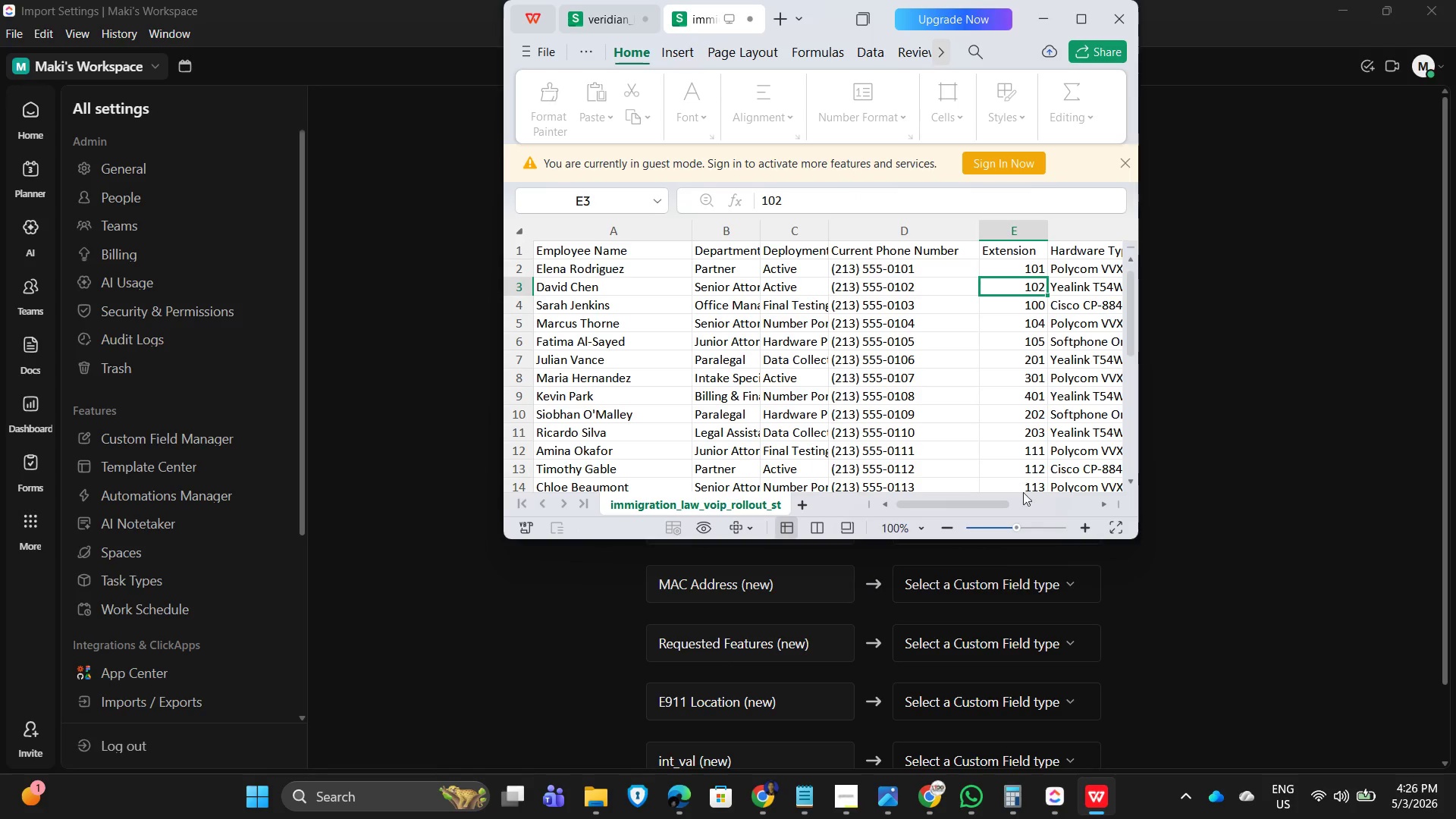 
scroll: coordinate [1016, 433], scroll_direction: up, amount: 4.0
 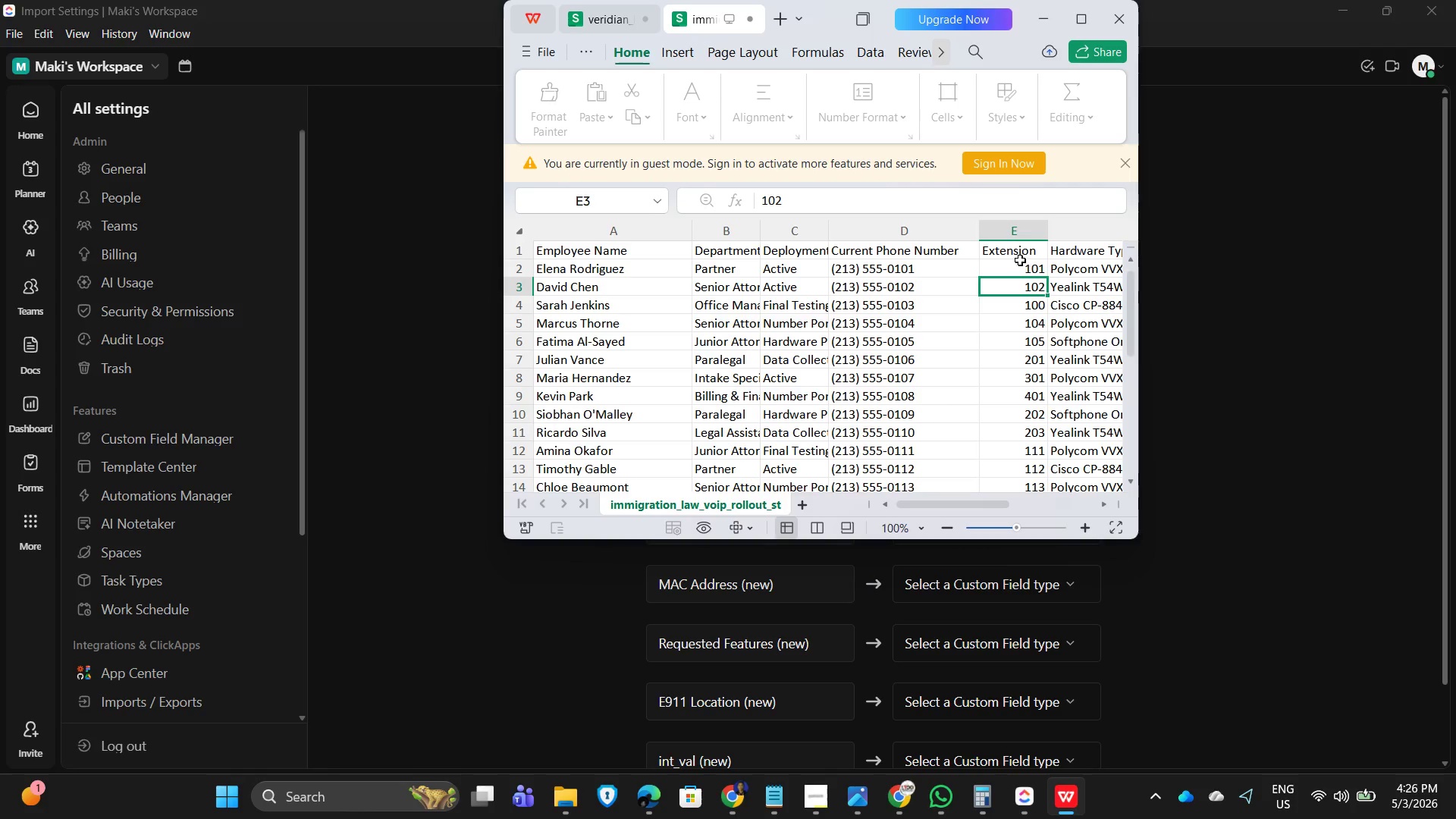 
left_click([1012, 268])
 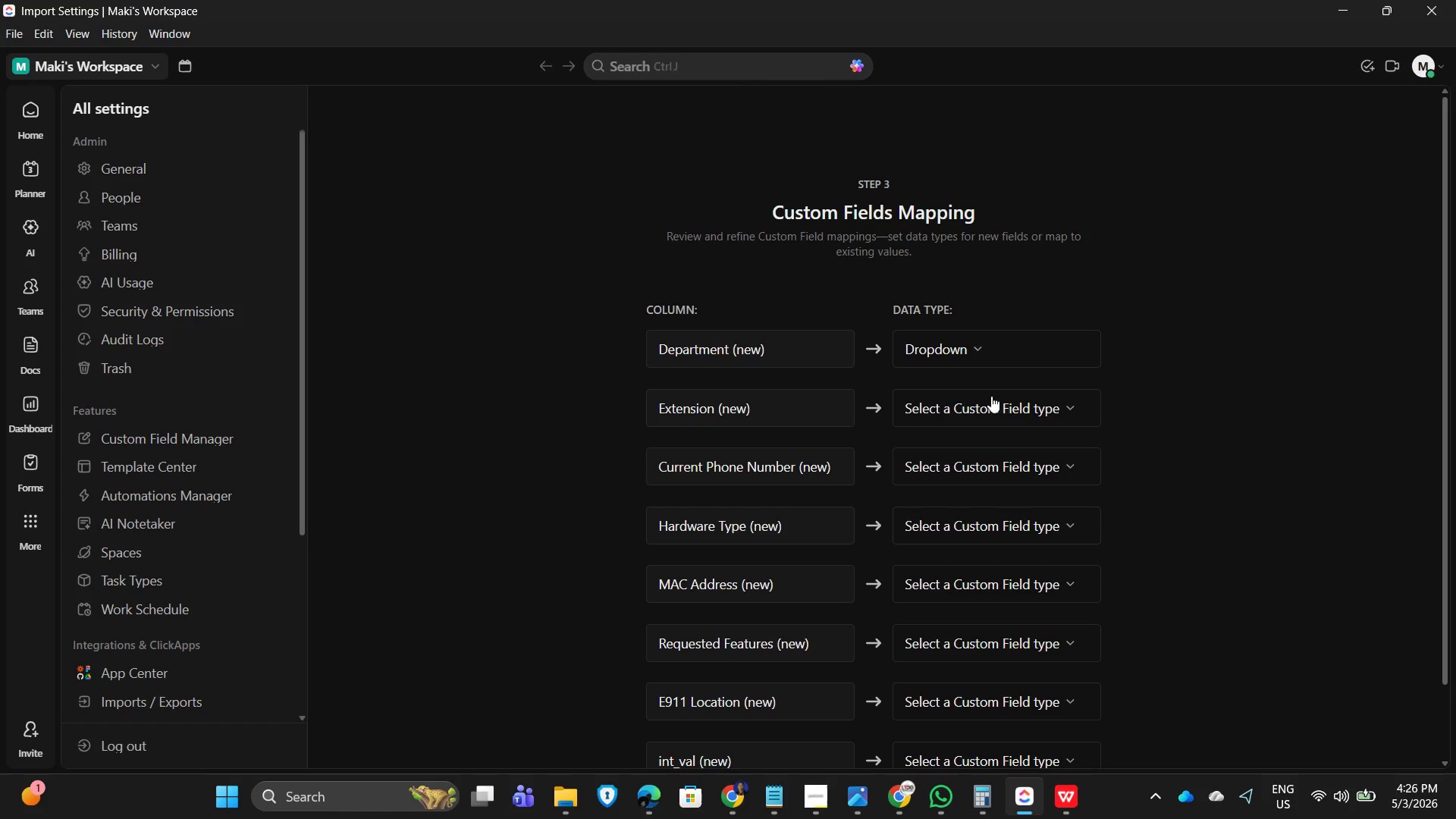 
left_click([1008, 401])
 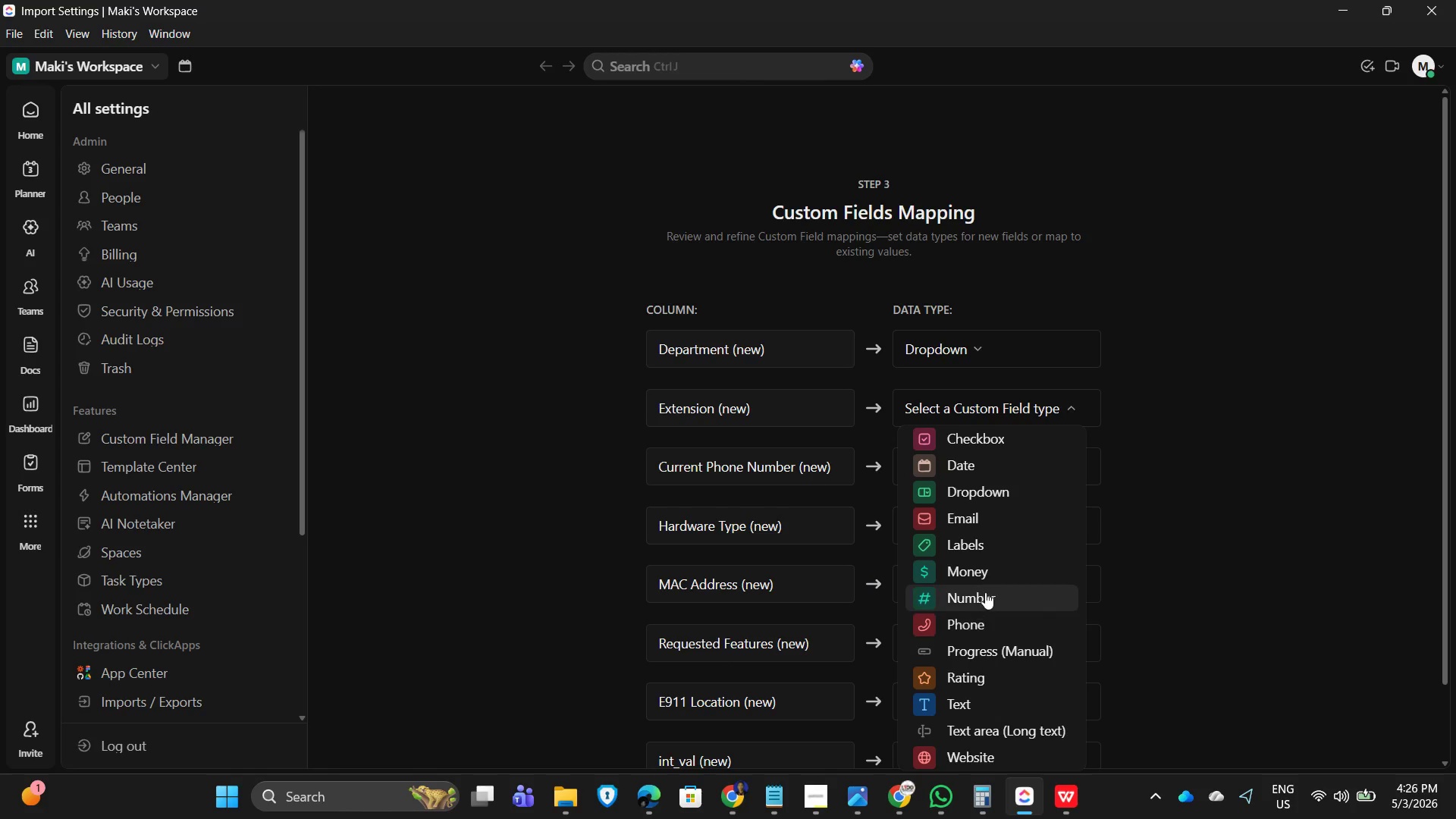 
left_click([990, 599])
 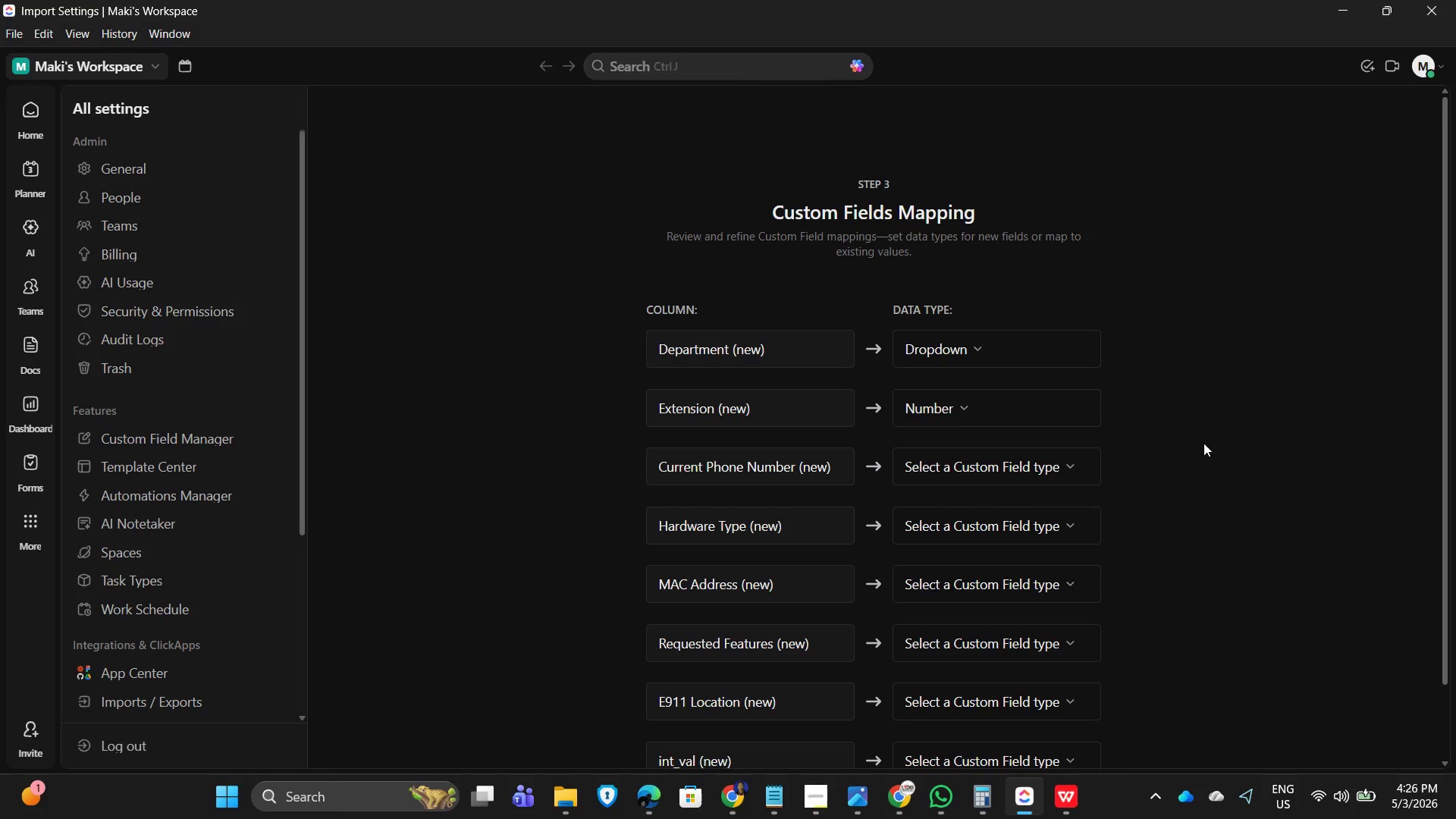 
left_click([1206, 435])
 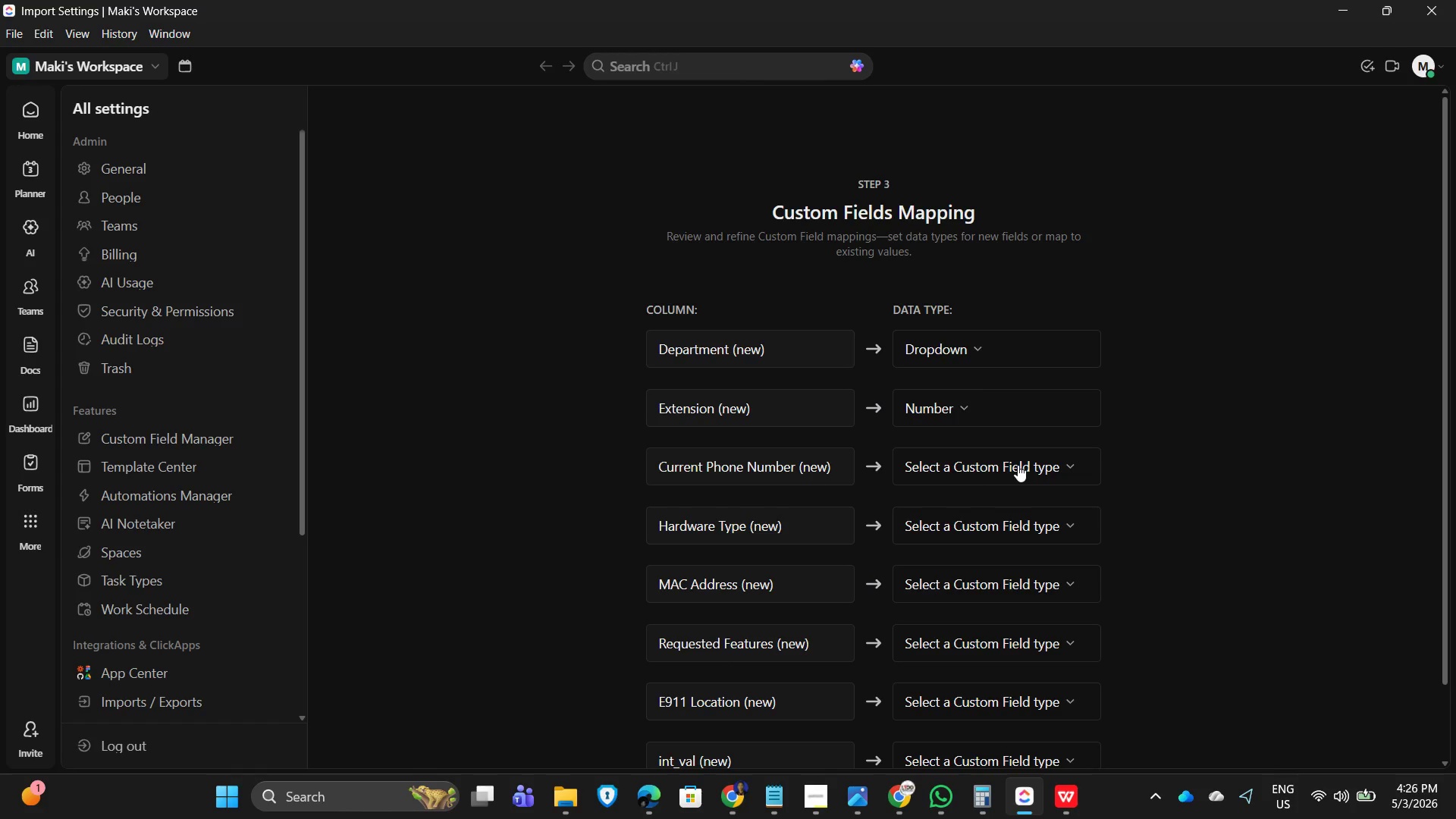 
left_click([1018, 465])
 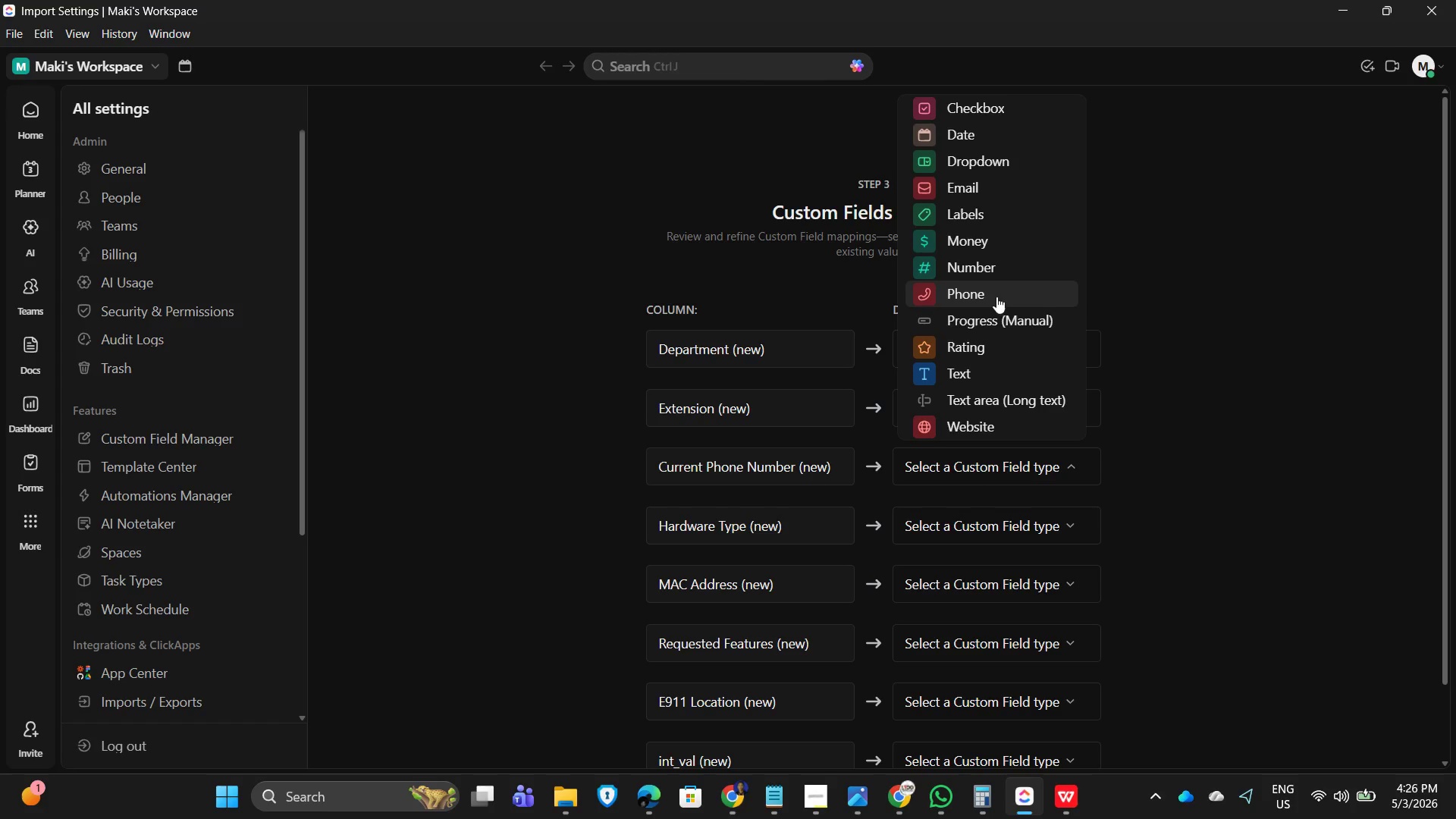 
left_click([996, 293])
 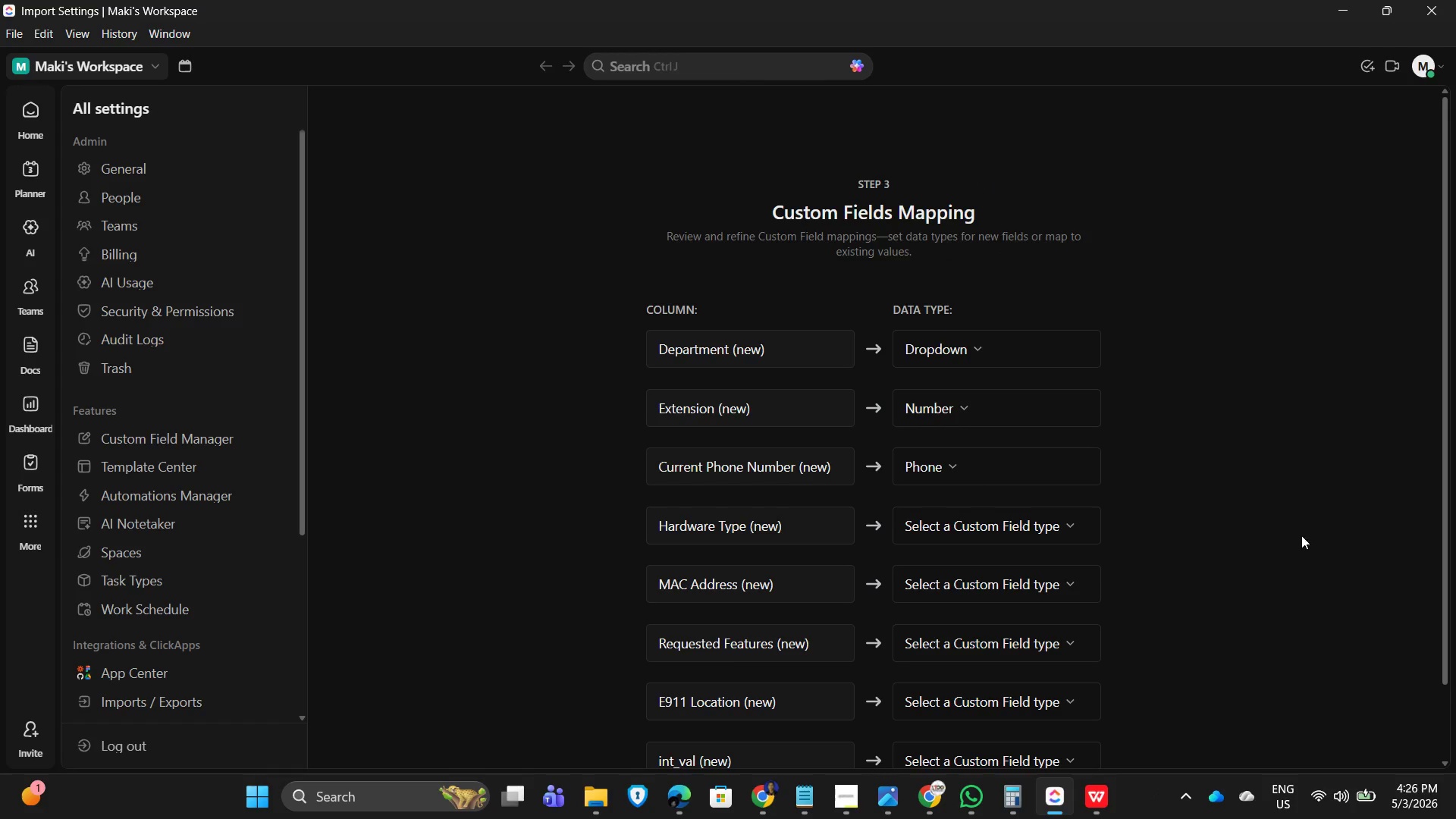 
scroll: coordinate [1285, 544], scroll_direction: down, amount: 1.0
 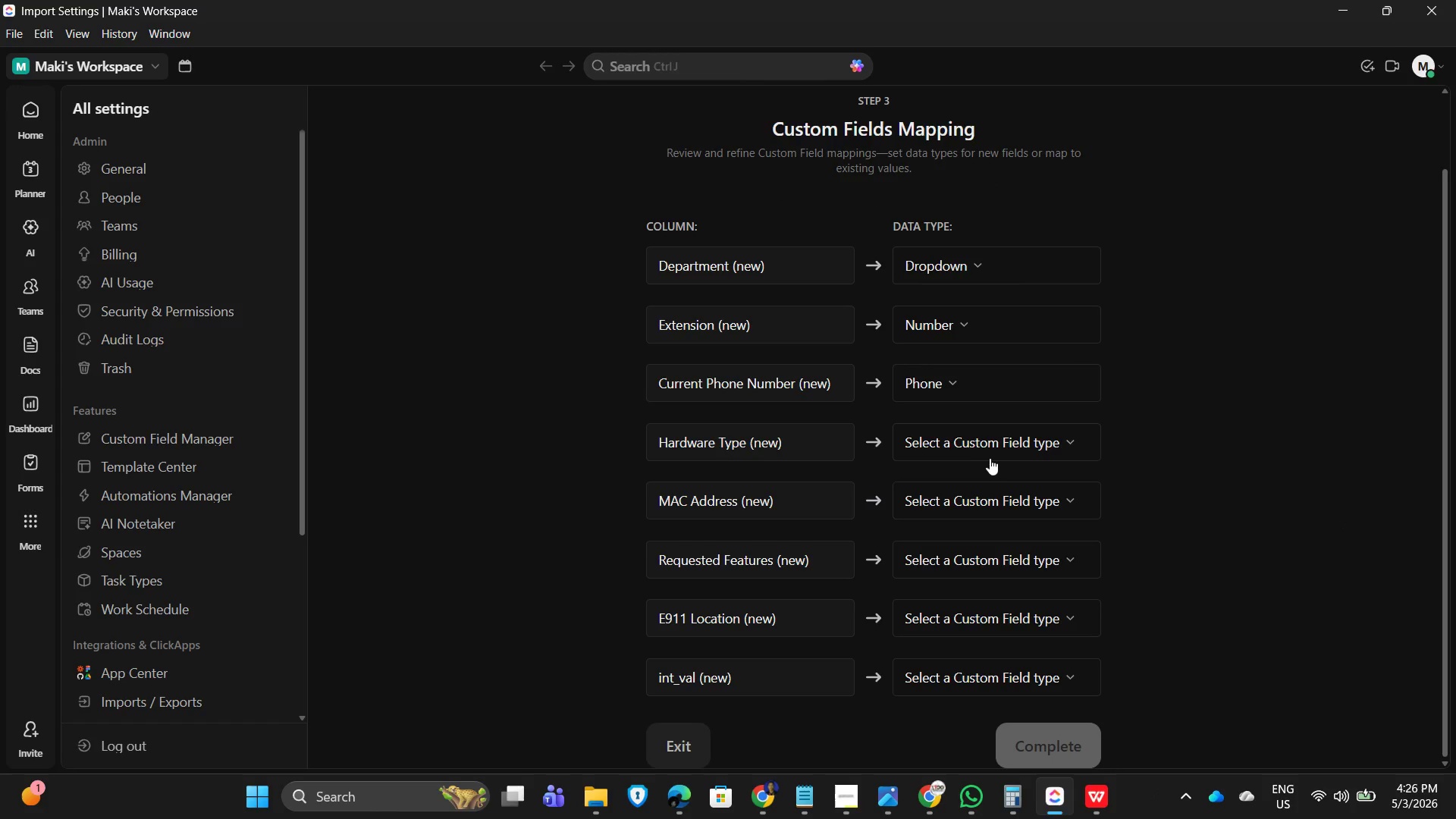 
left_click([1009, 447])
 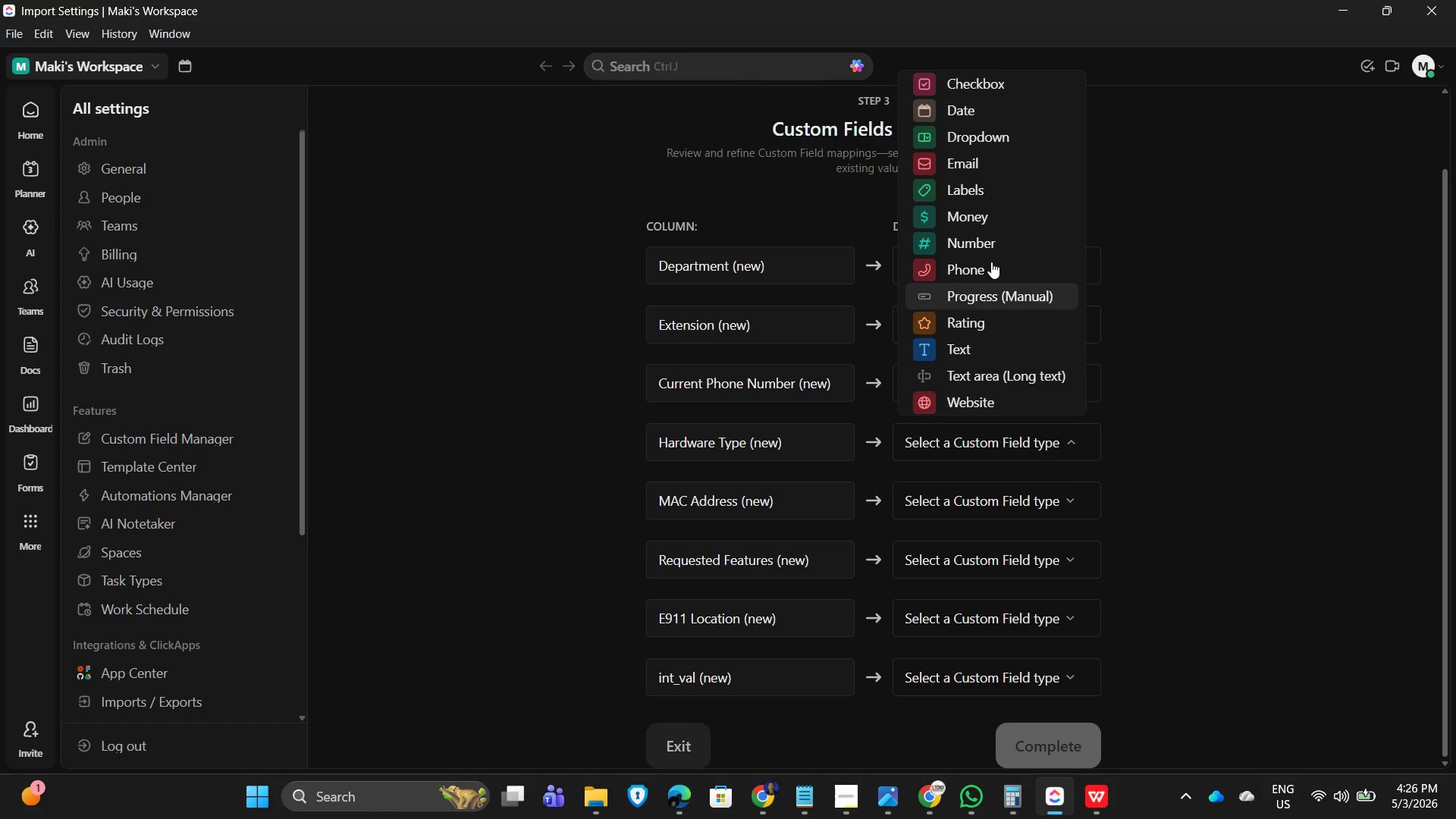 
left_click([1348, 470])
 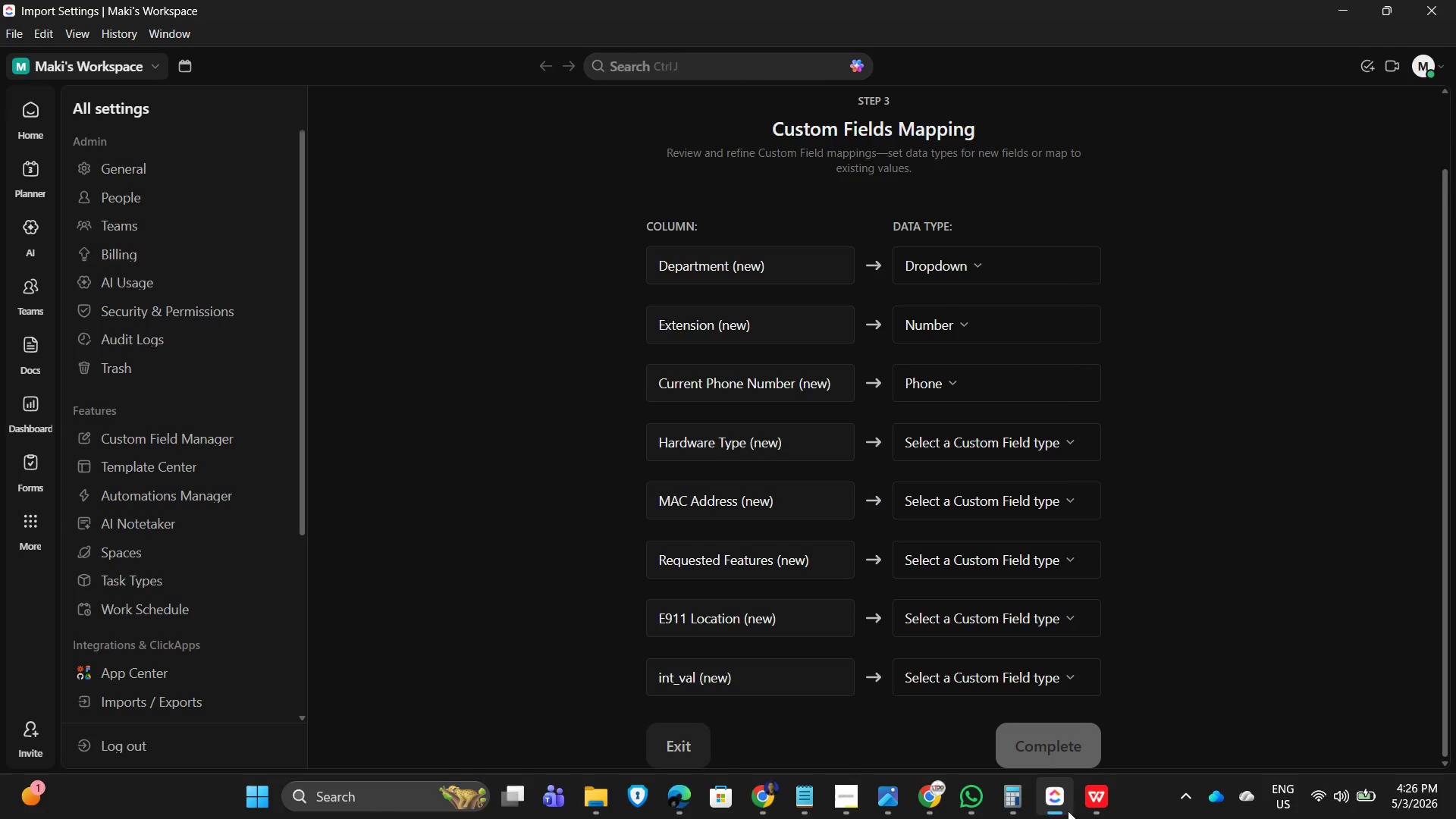 
left_click([1107, 808])
 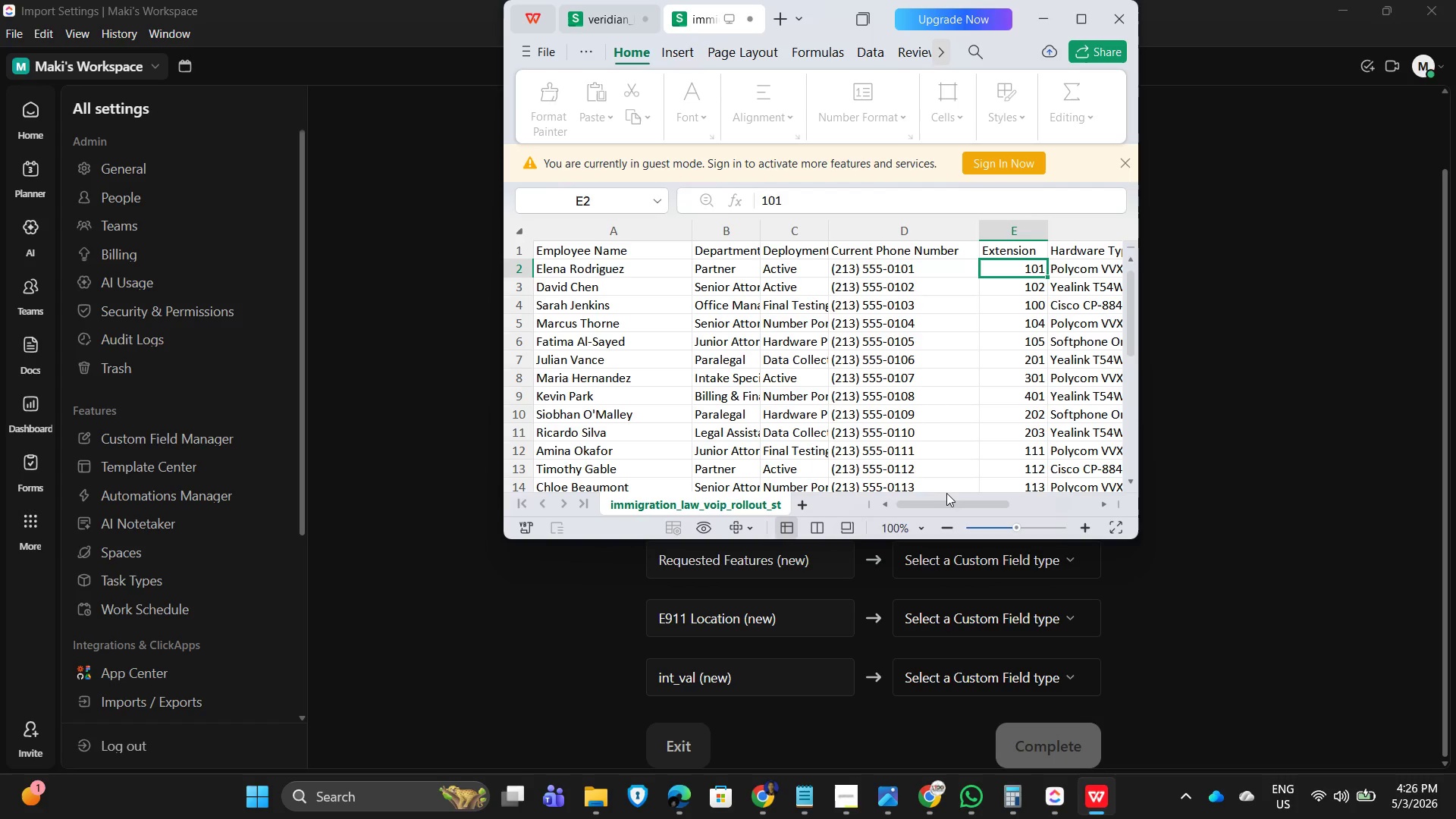 
left_click_drag(start_coordinate=[937, 501], to_coordinate=[983, 502])
 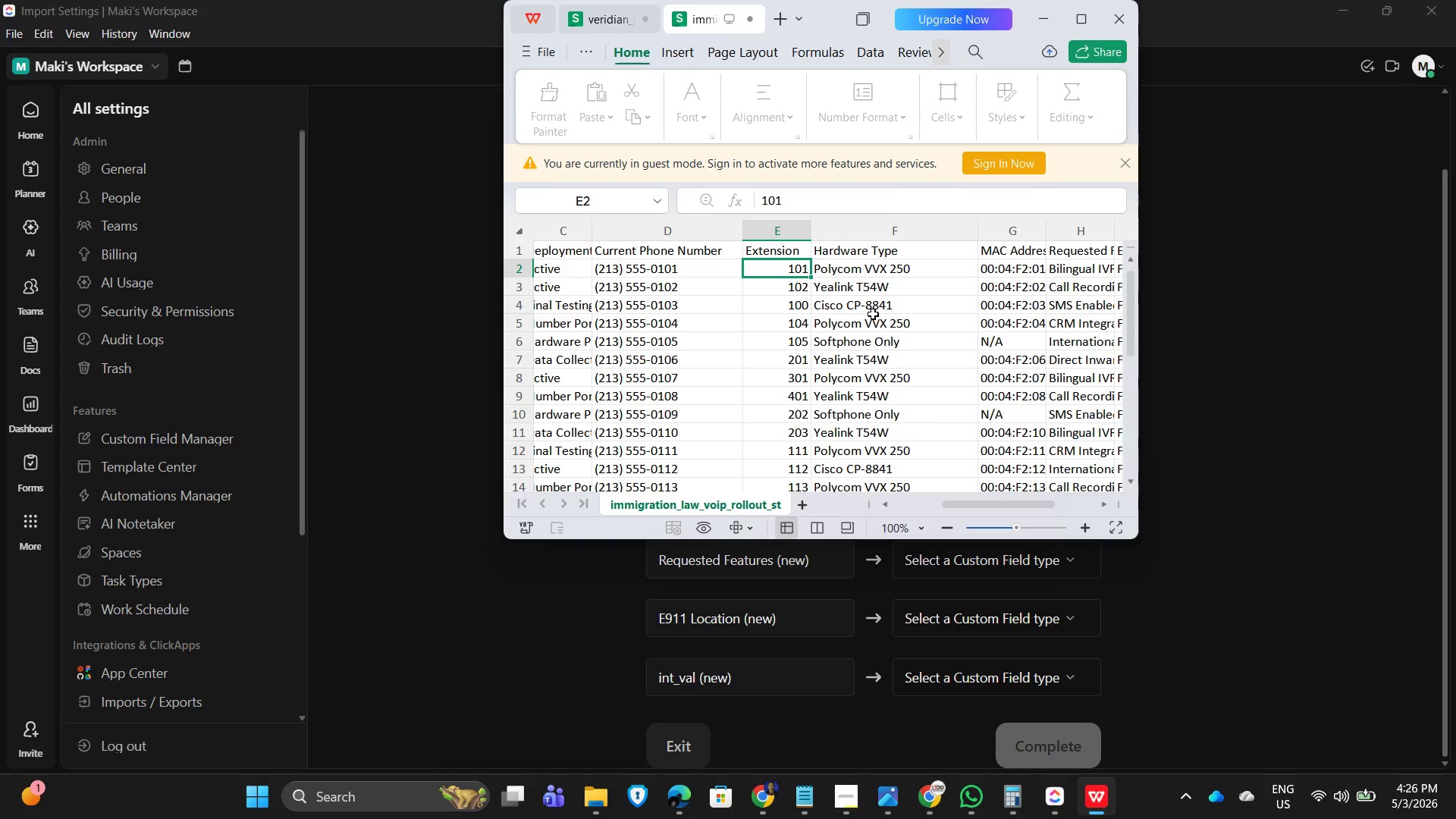 
scroll: coordinate [874, 319], scroll_direction: down, amount: 1.0
 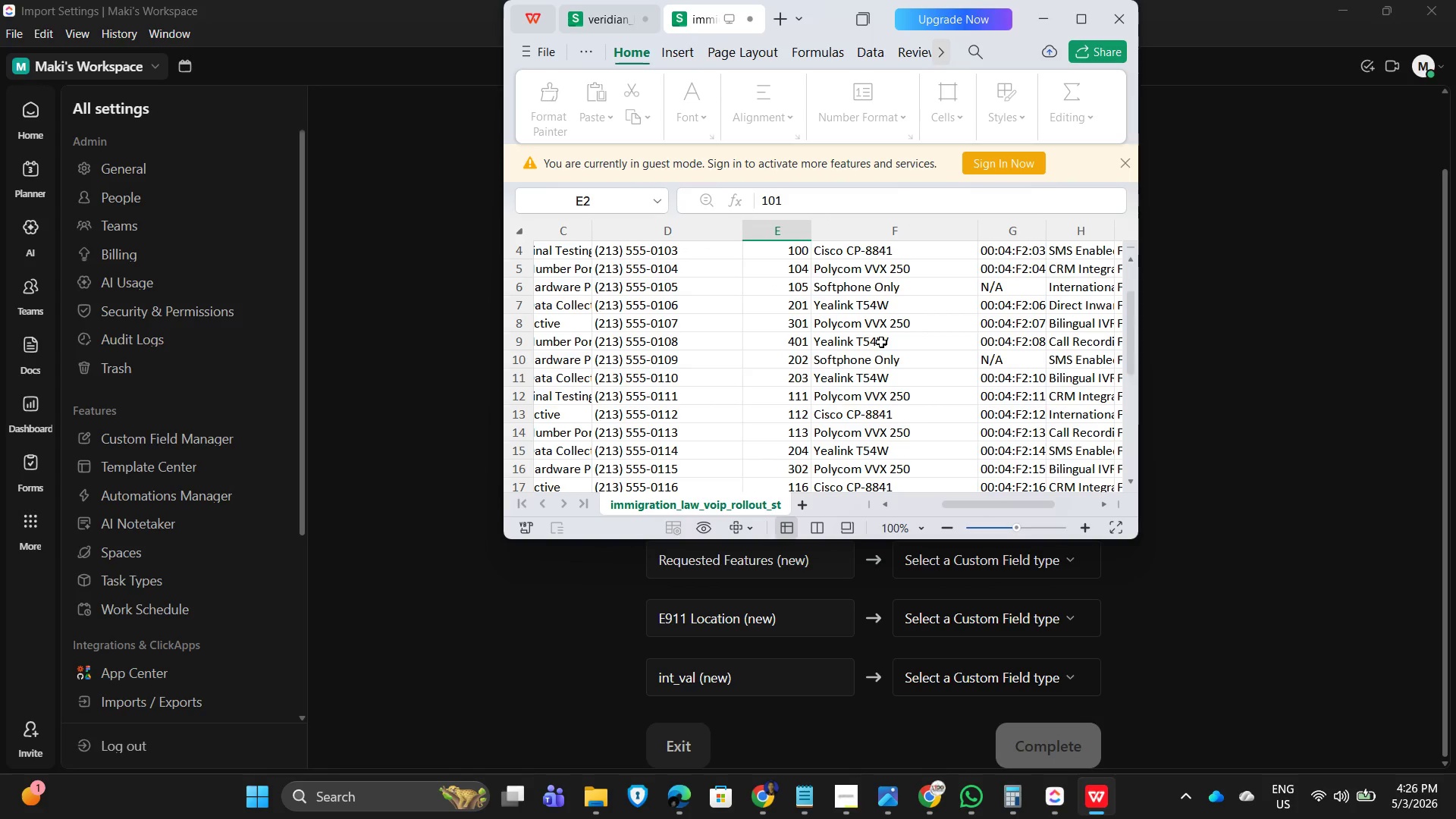 
scroll: coordinate [881, 341], scroll_direction: up, amount: 2.0
 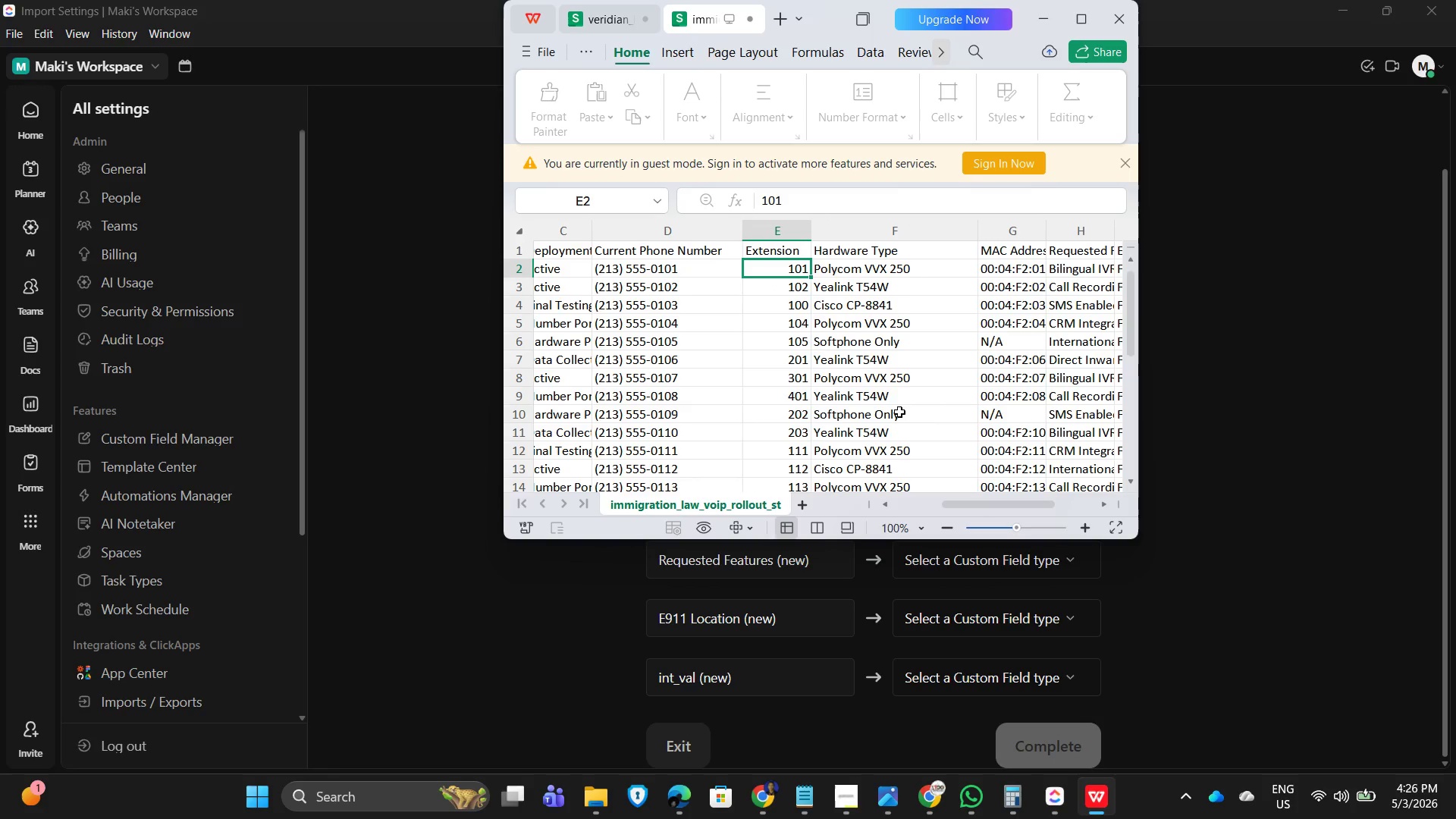 
wait(5.2)
 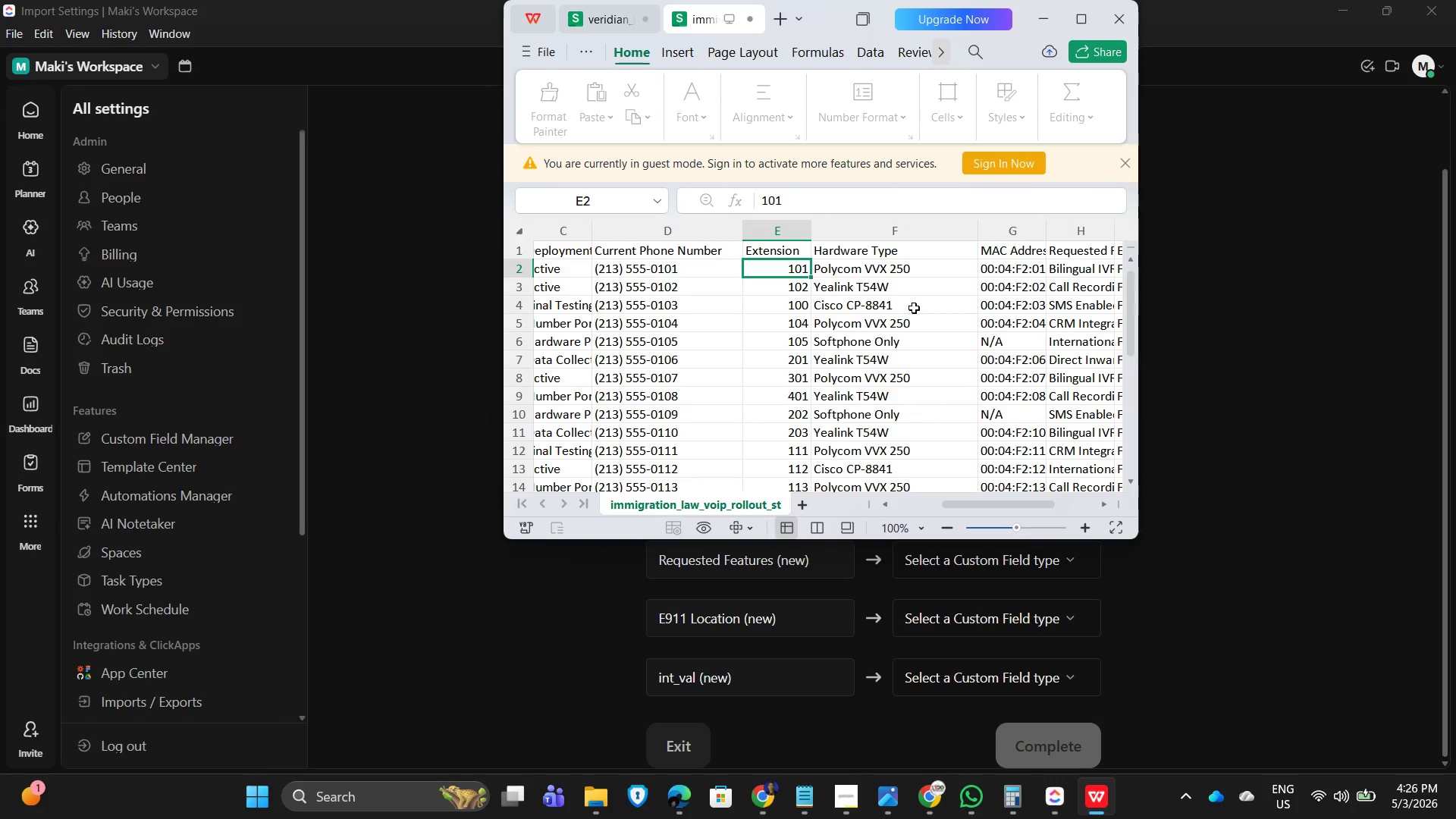 
left_click_drag(start_coordinate=[1261, 448], to_coordinate=[1257, 452])
 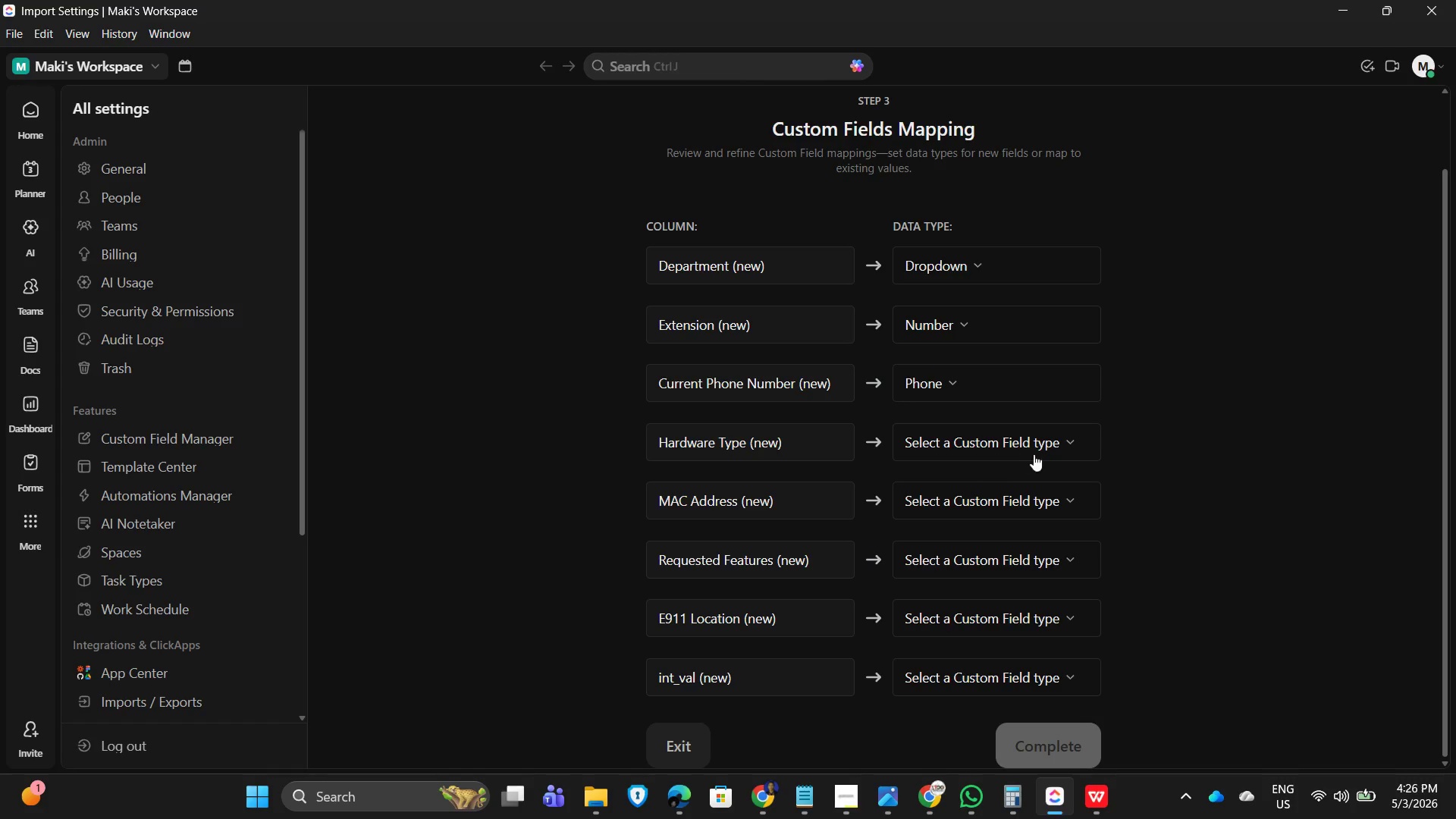 
left_click([1064, 450])
 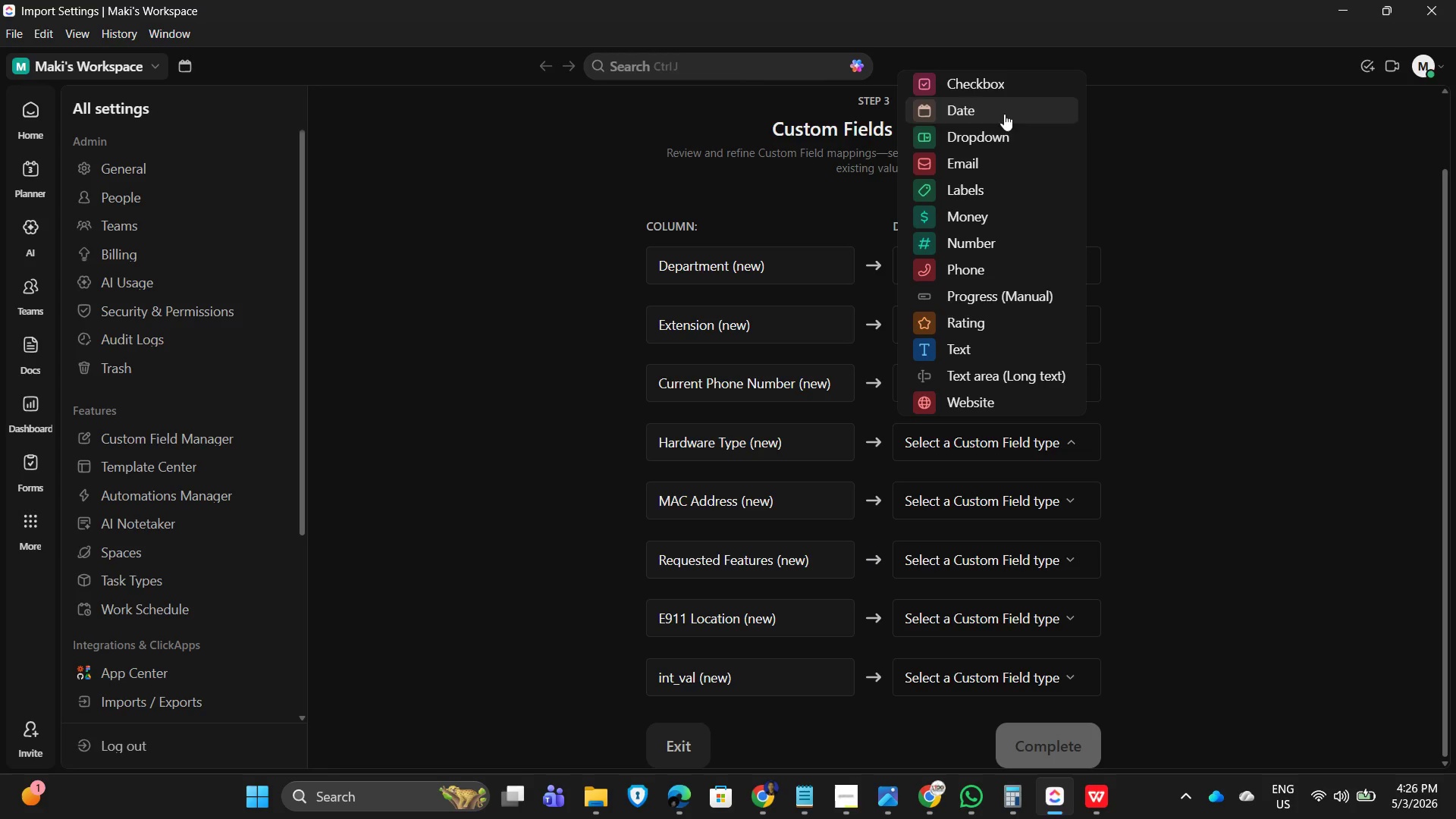 
left_click([1000, 138])
 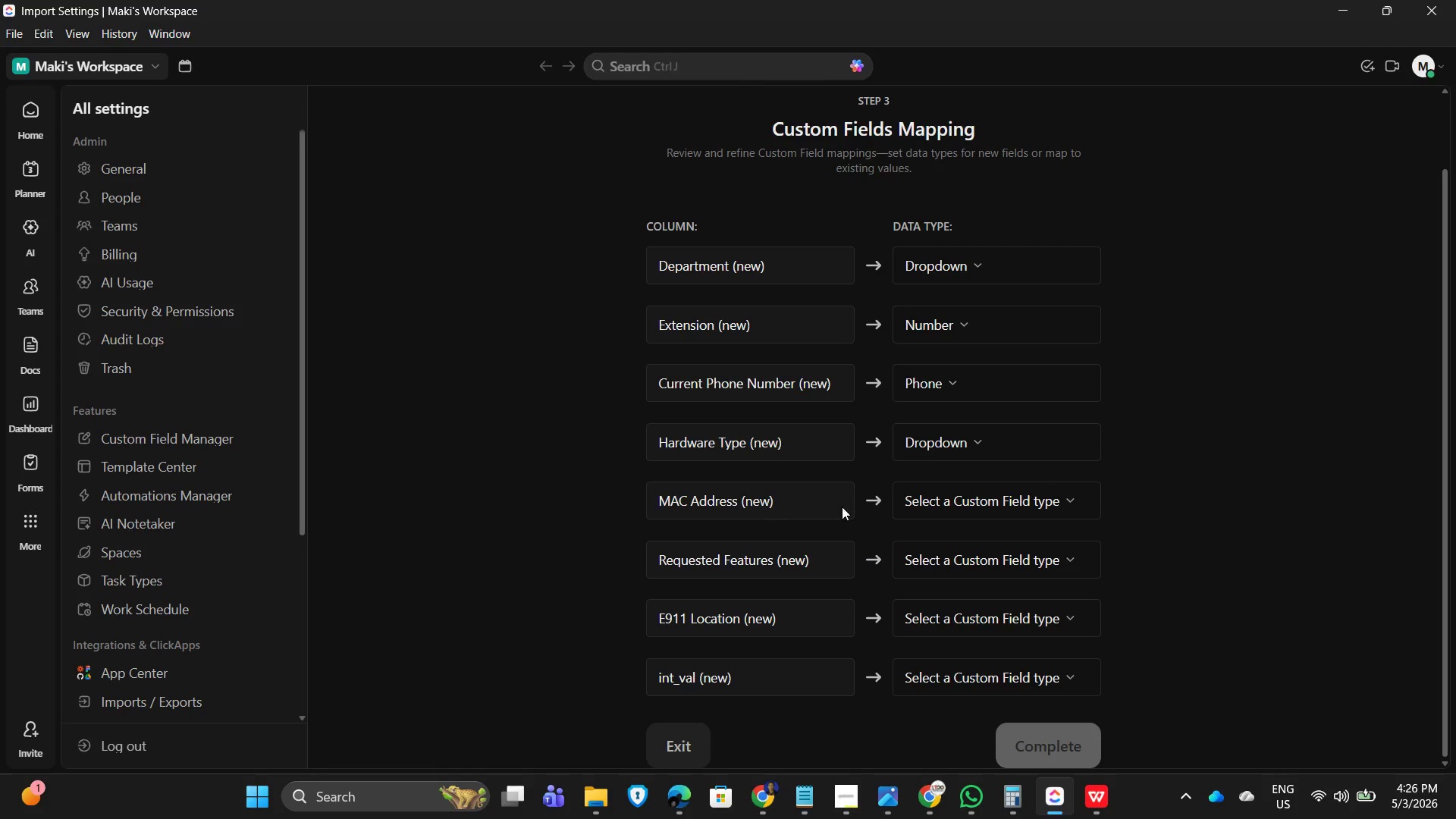 
left_click([1044, 500])
 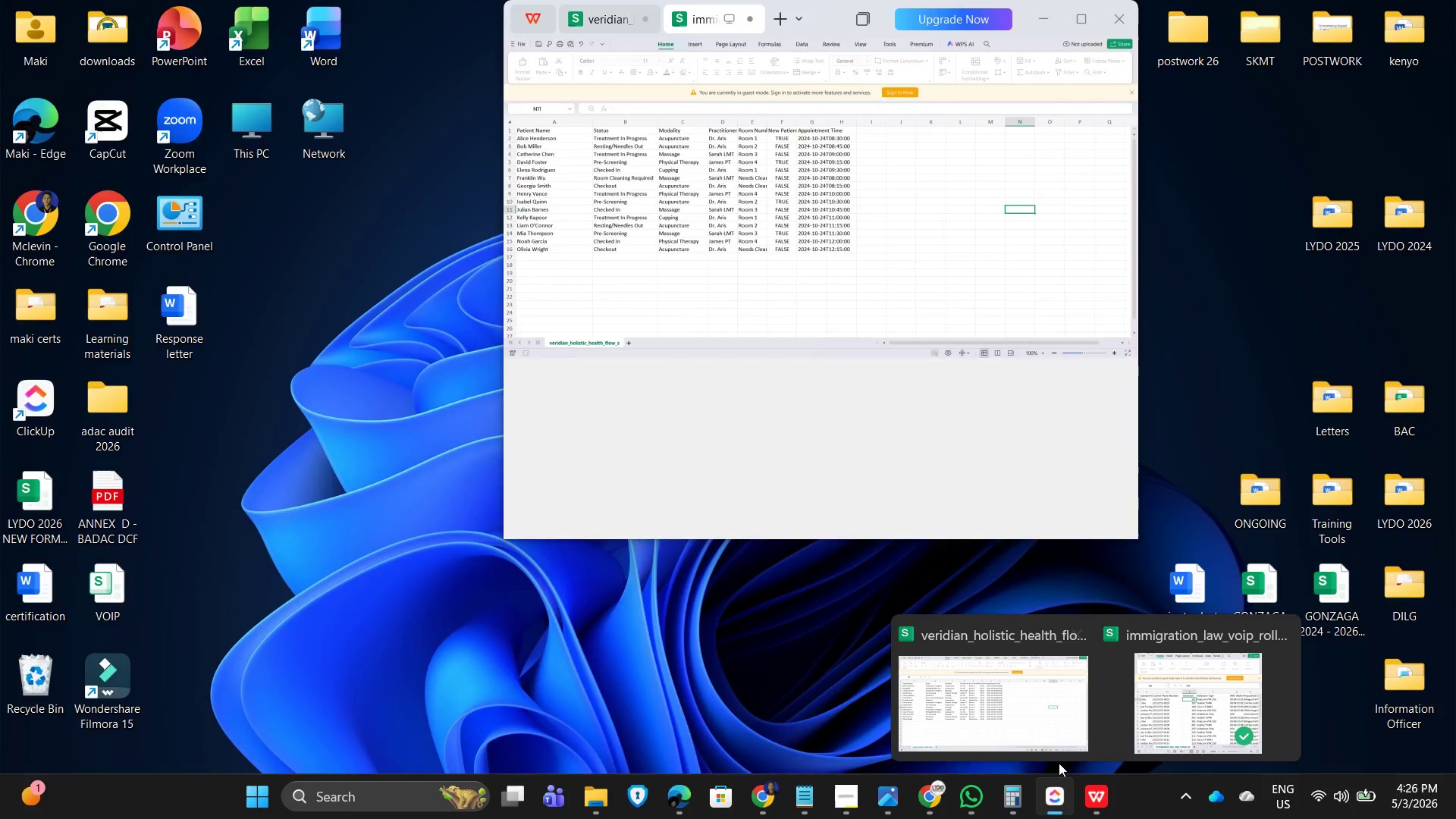 
wait(5.38)
 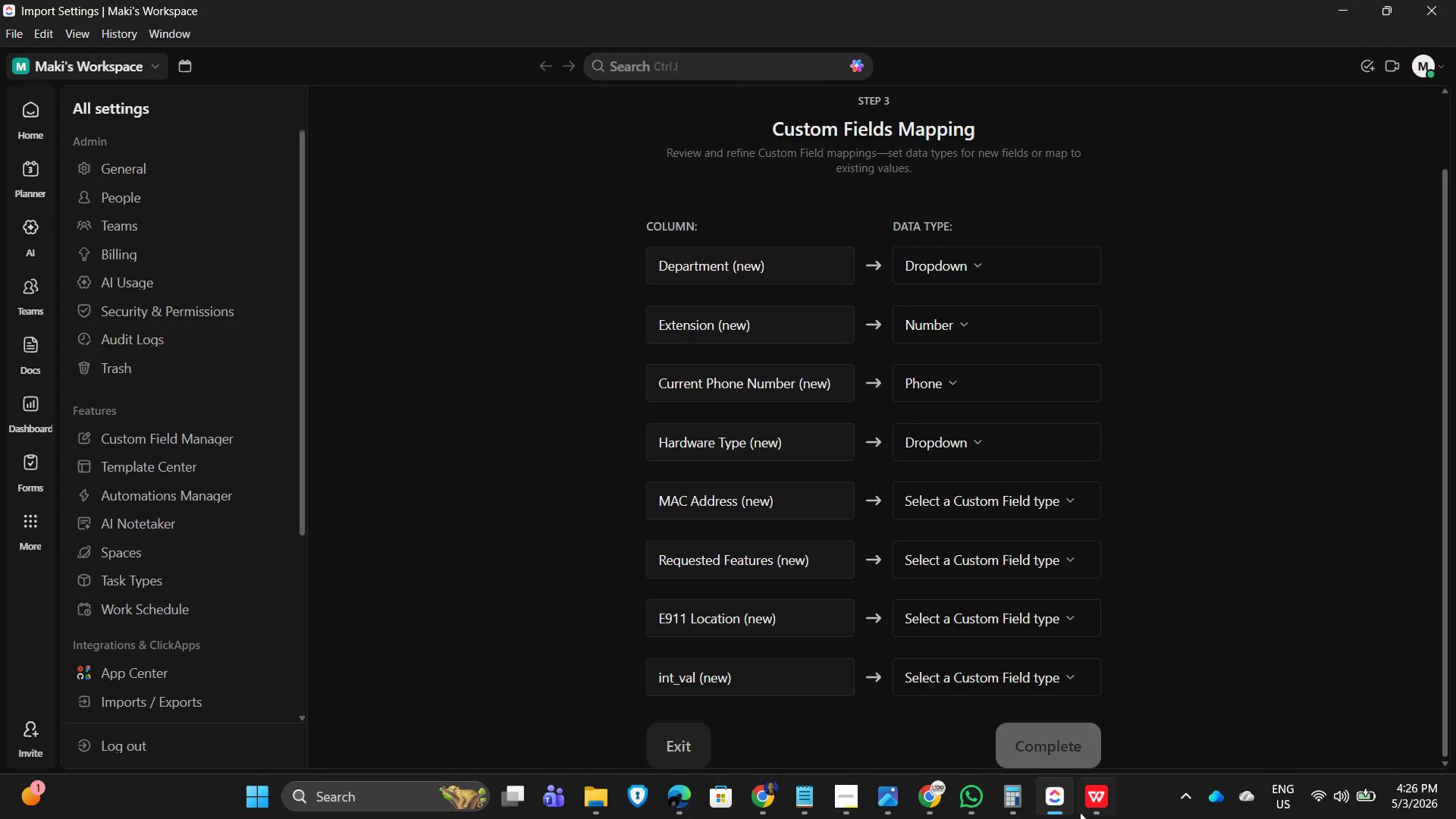 
left_click([1097, 818])
 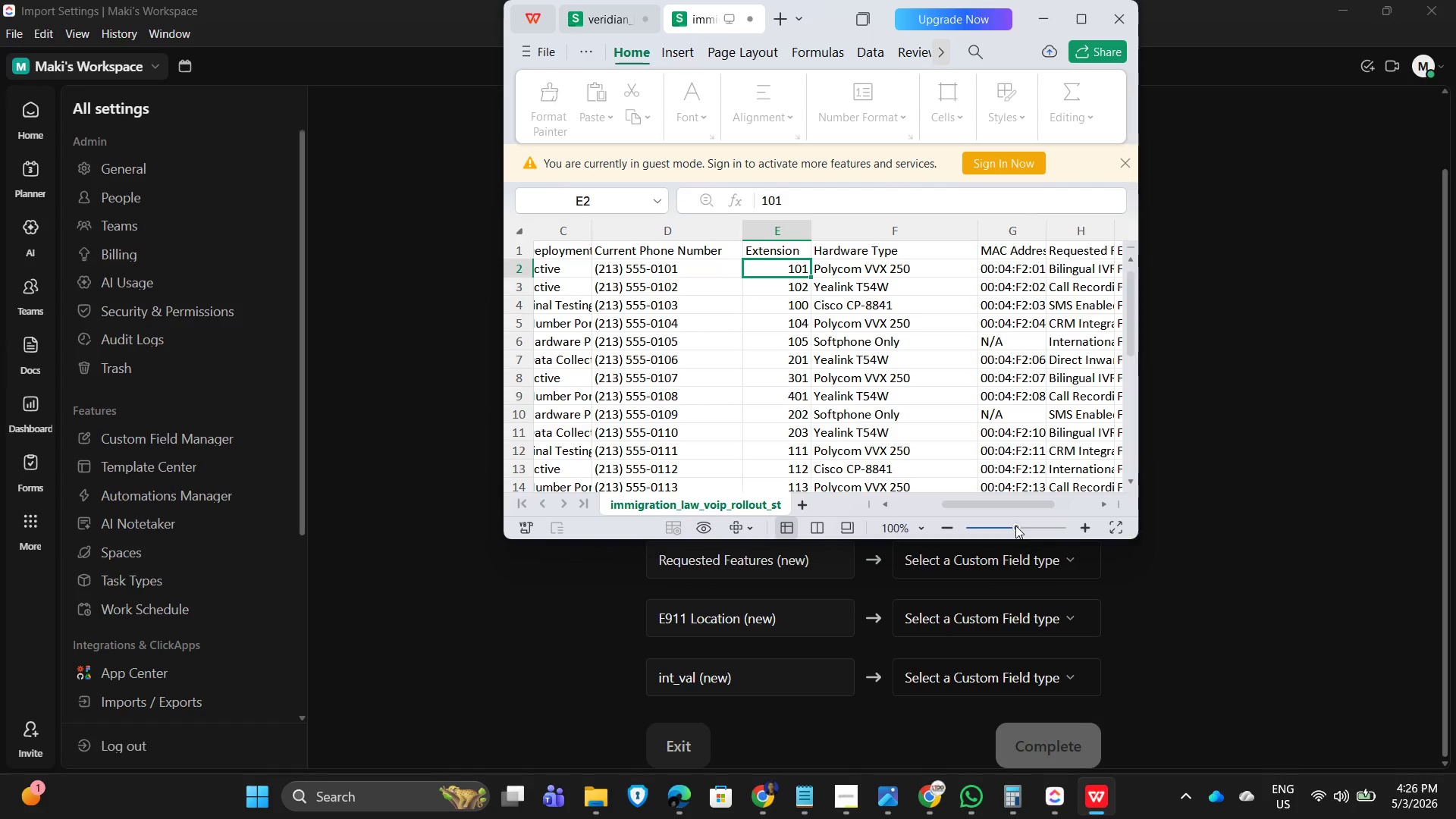 
left_click_drag(start_coordinate=[984, 507], to_coordinate=[1004, 507])
 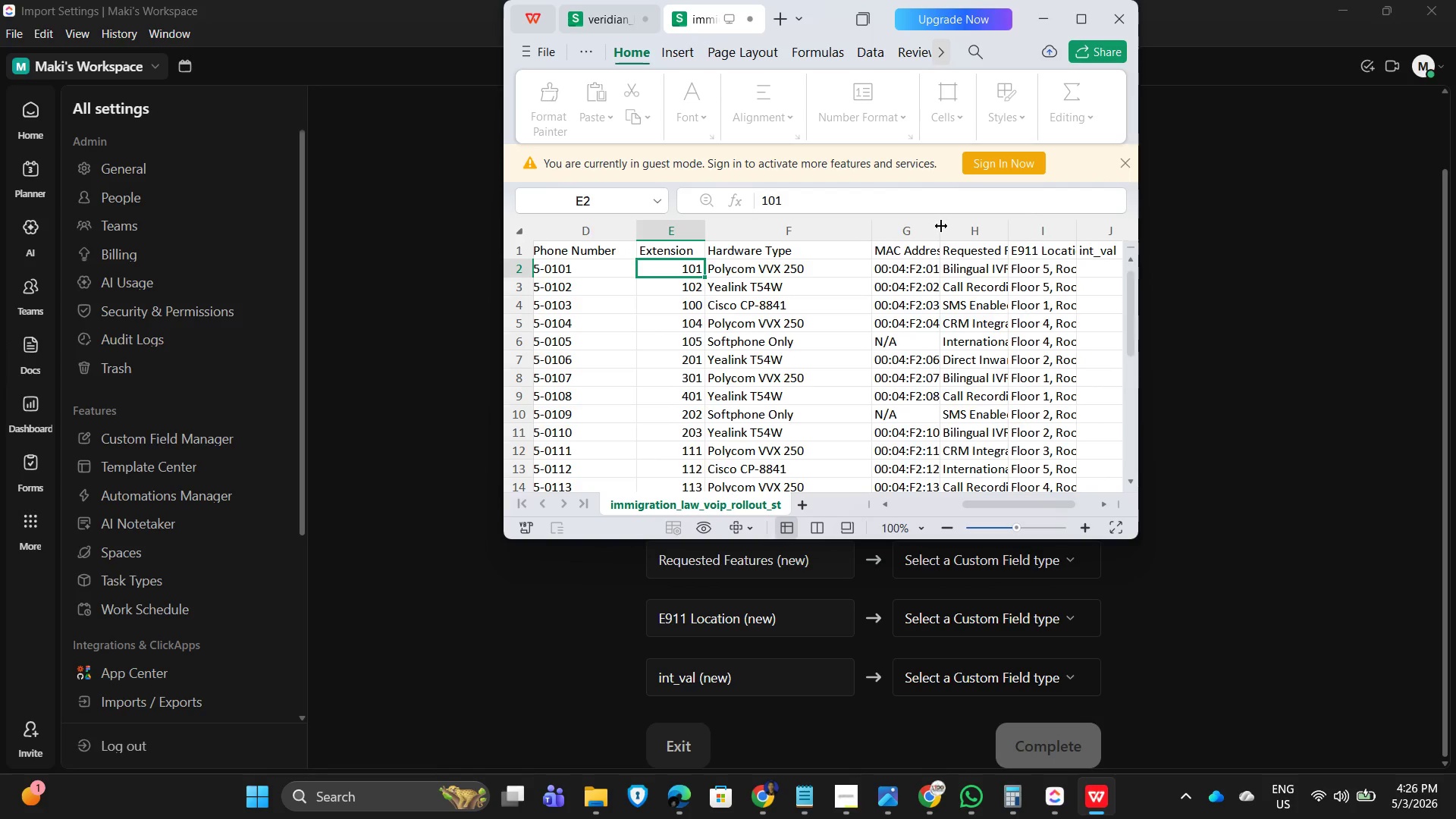 
left_click_drag(start_coordinate=[940, 226], to_coordinate=[1028, 225])
 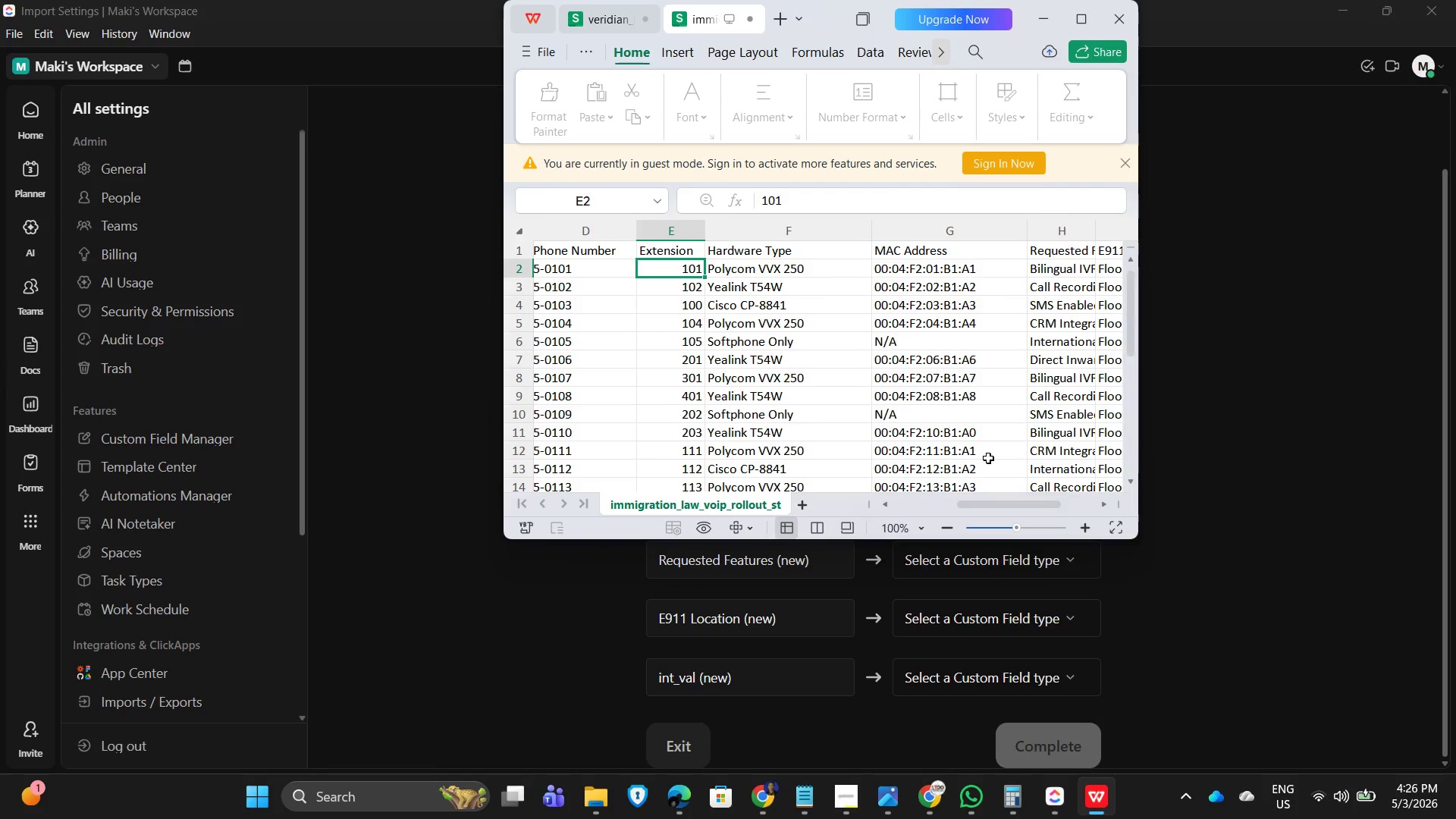 
left_click([1258, 410])
 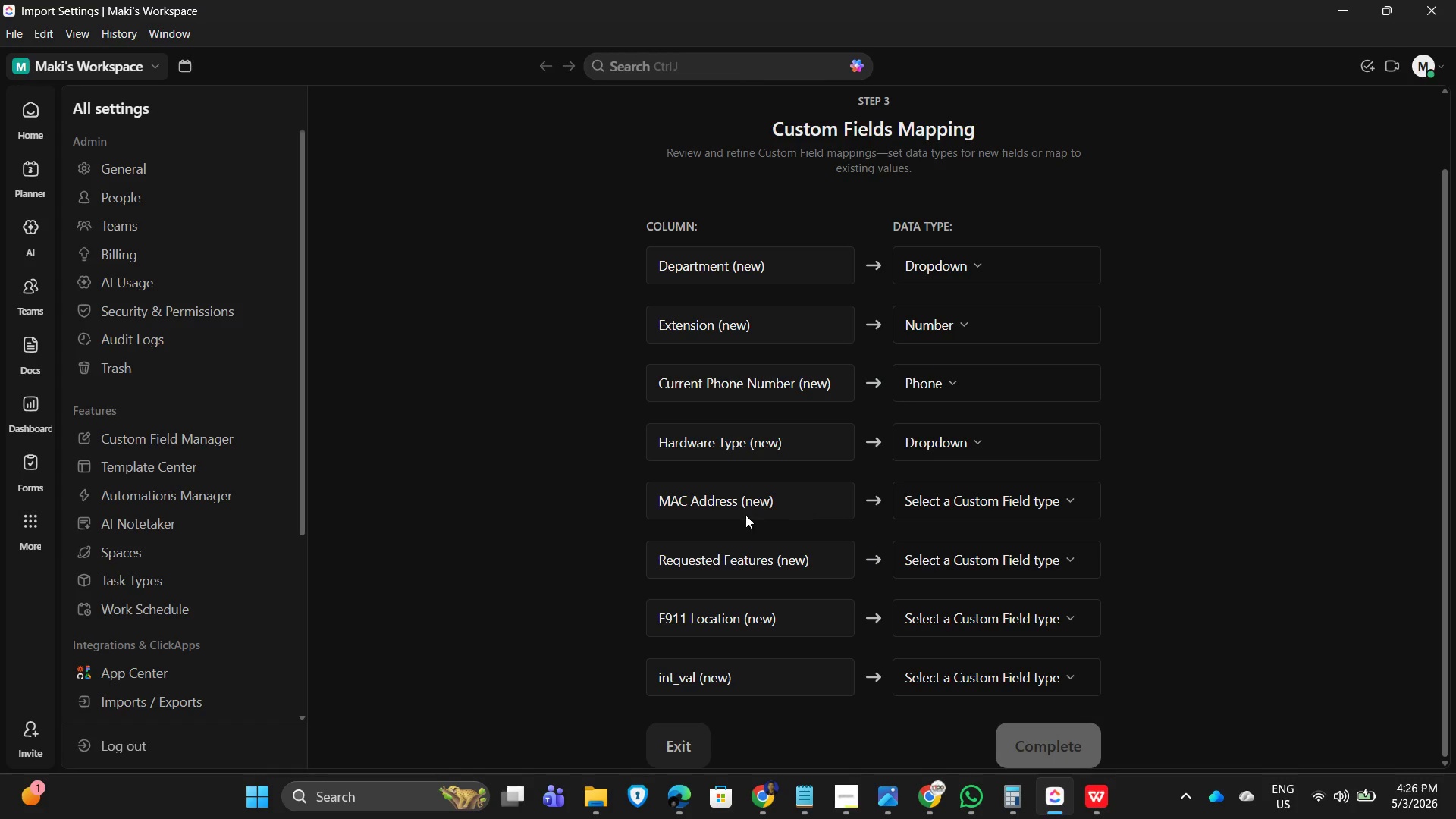 
left_click([1059, 504])
 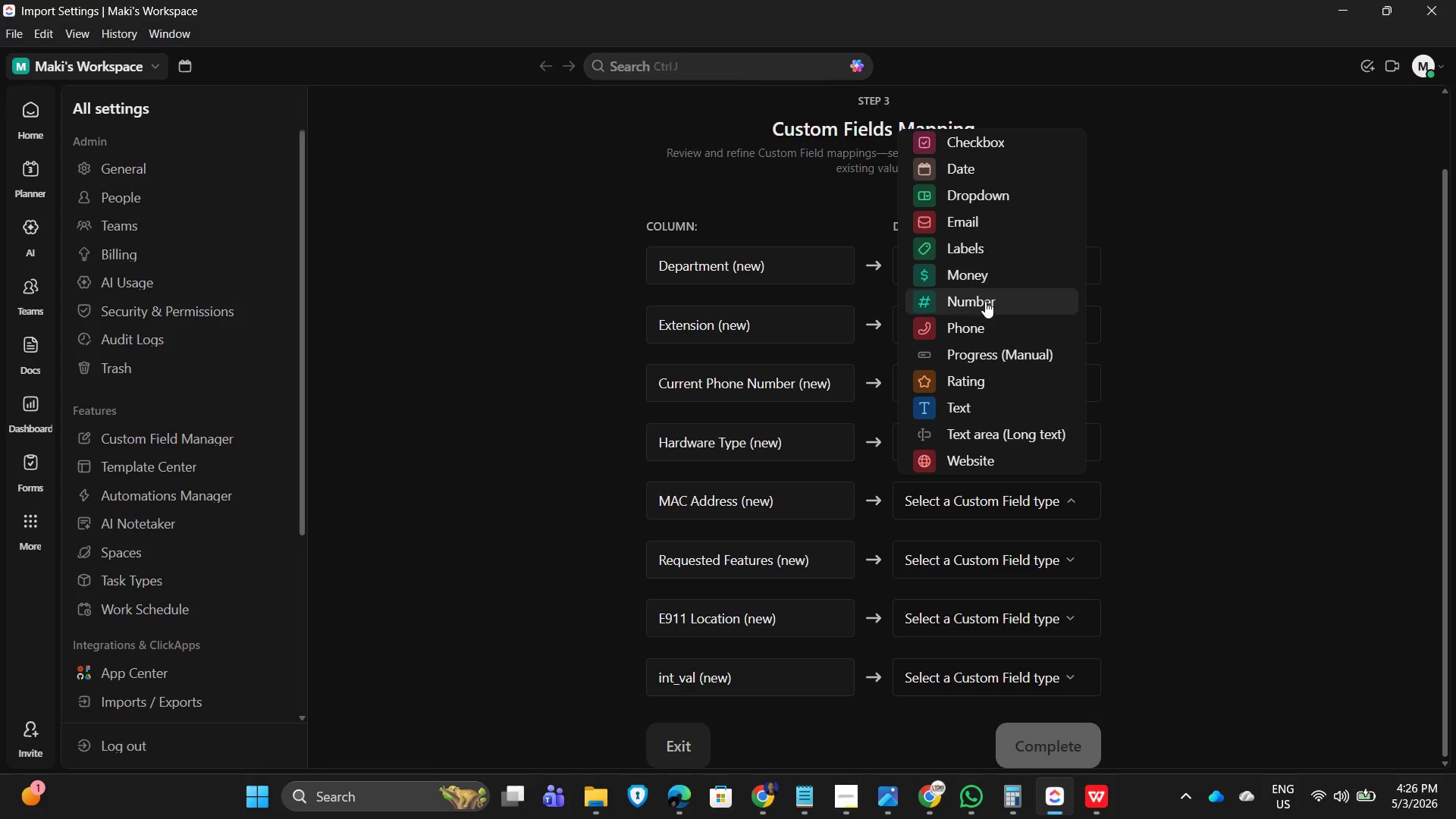 
left_click([974, 406])
 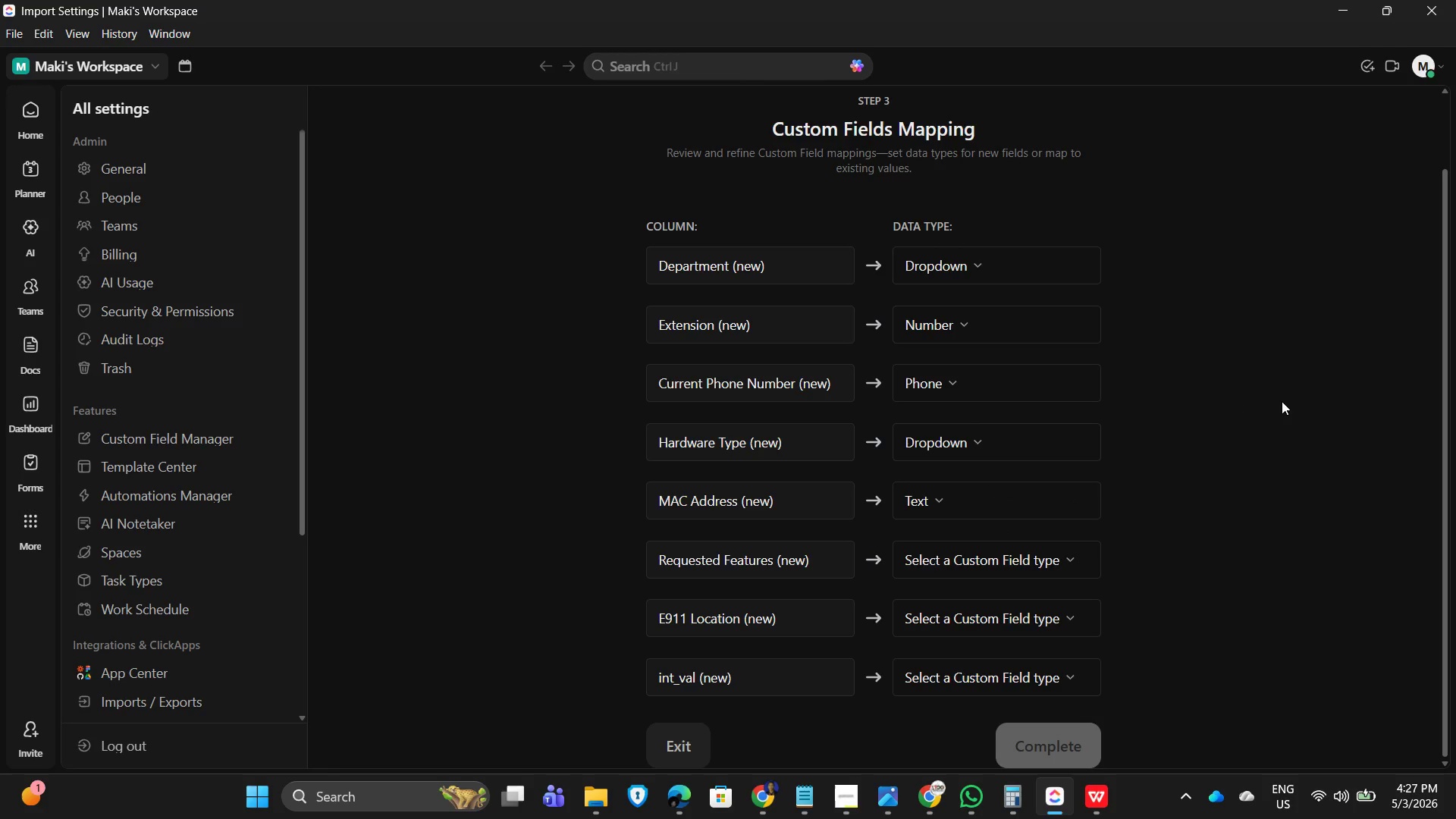 
left_click([1282, 401])
 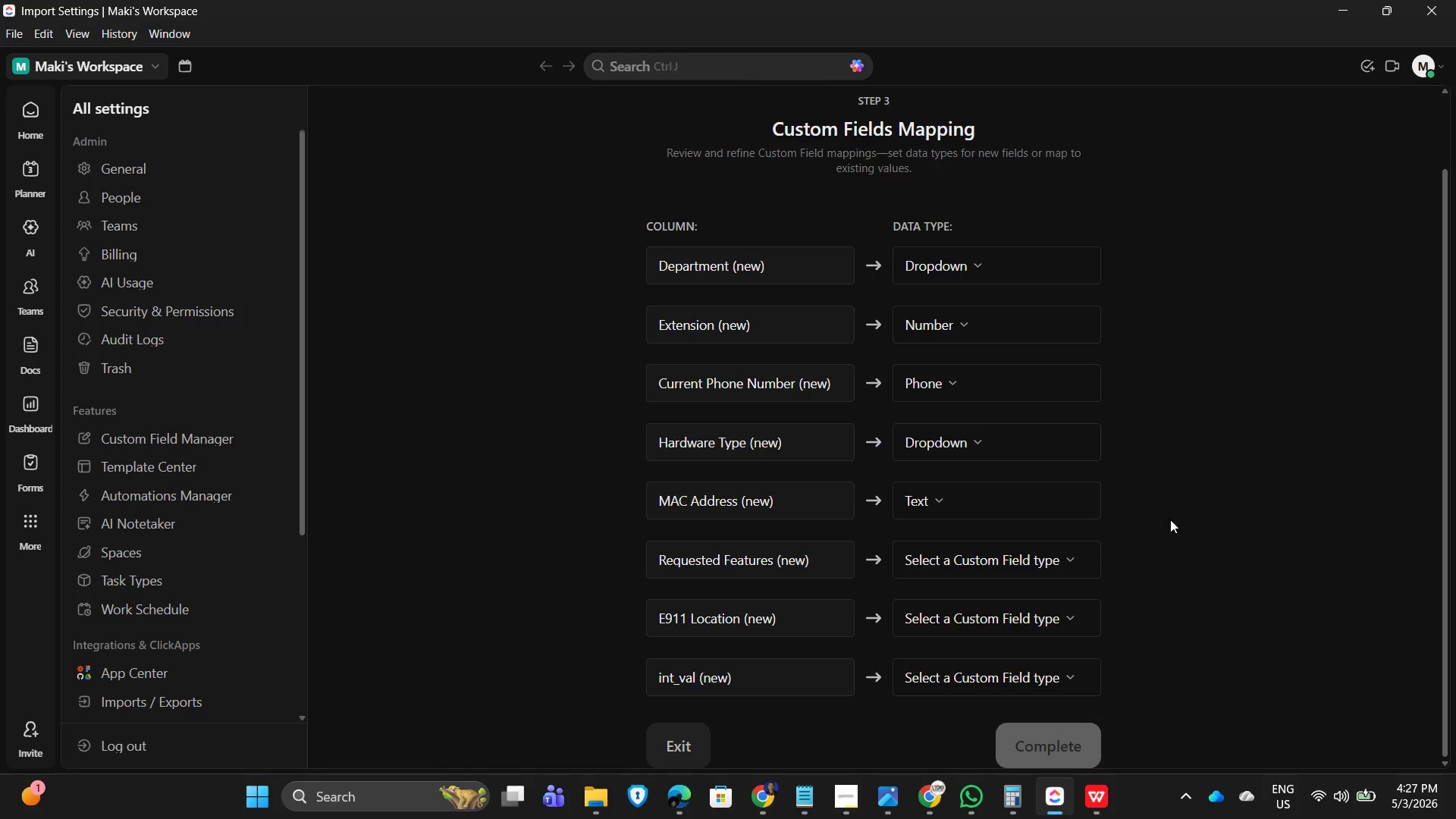 
scroll: coordinate [1195, 519], scroll_direction: down, amount: 2.0
 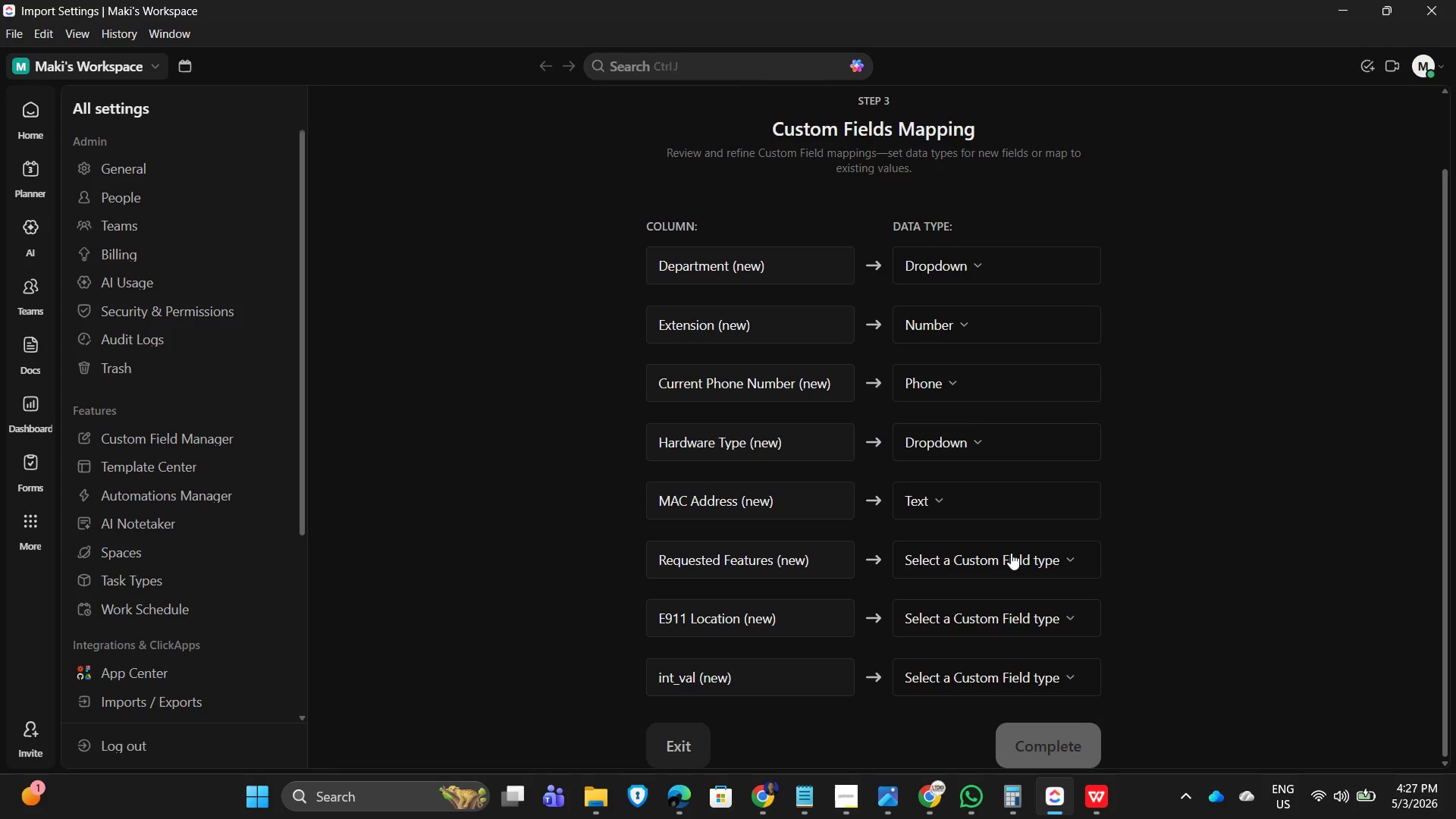 
left_click([1011, 553])
 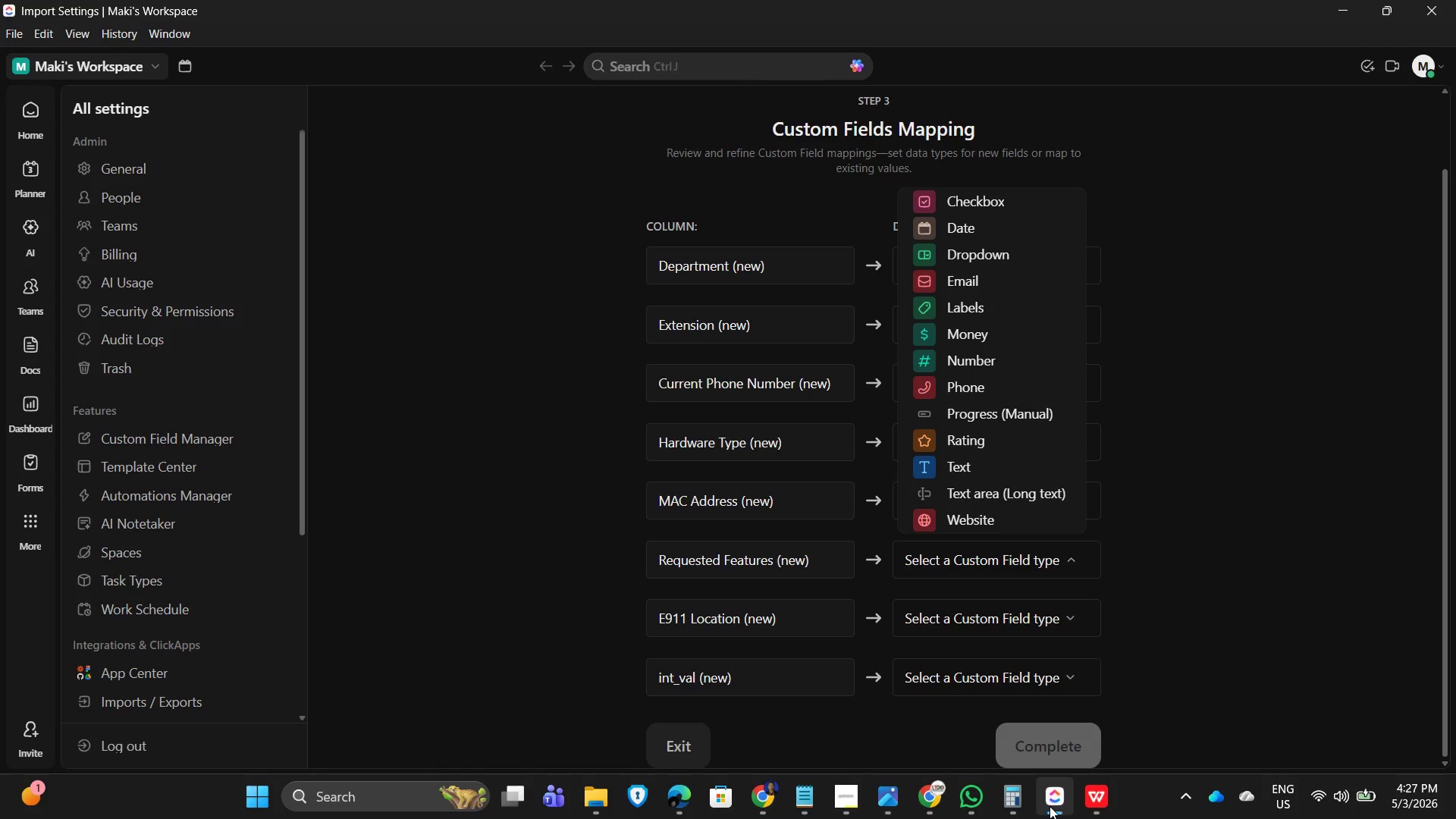 
left_click([1084, 811])
 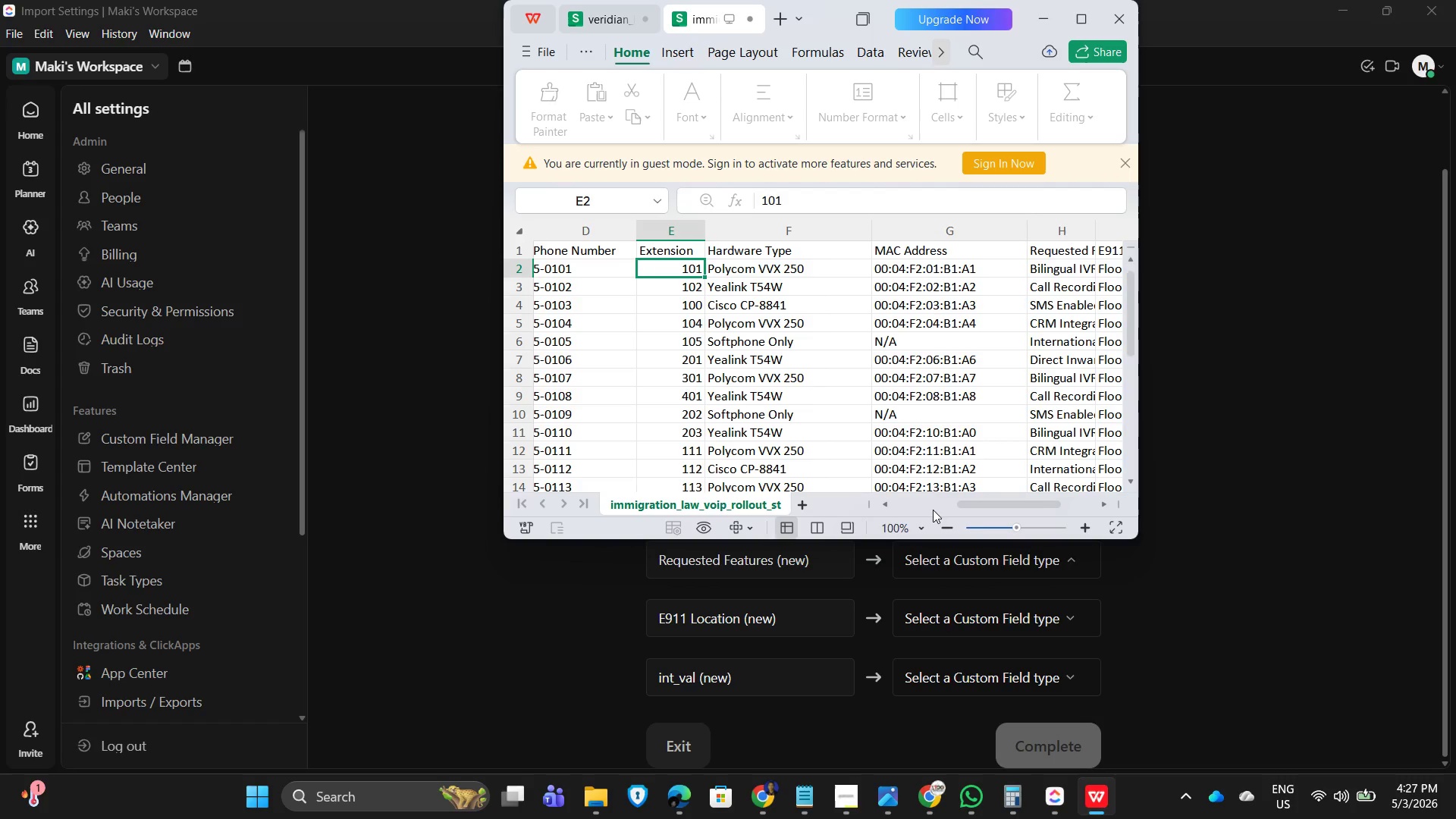 
left_click_drag(start_coordinate=[986, 505], to_coordinate=[1012, 505])
 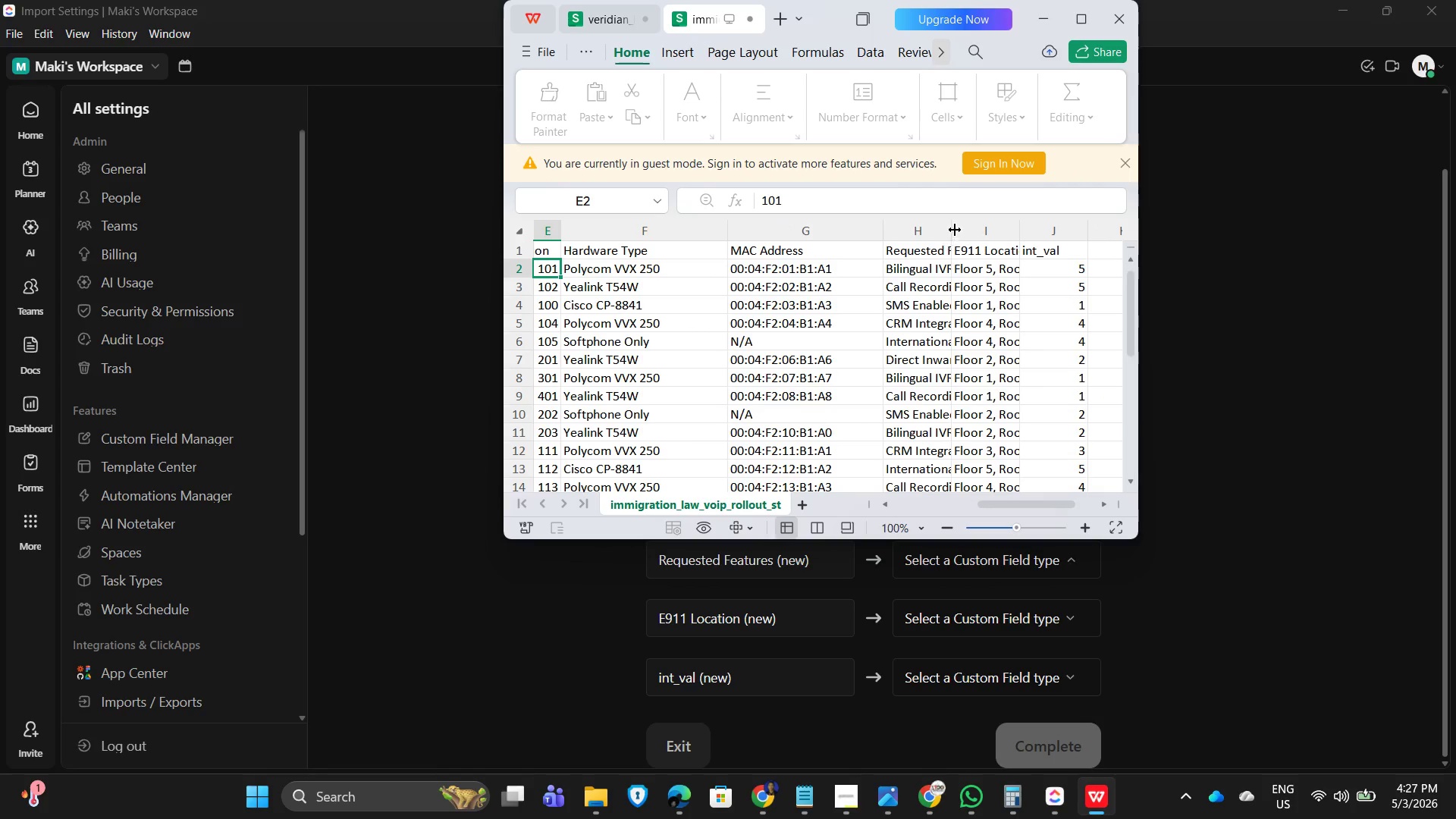 
left_click_drag(start_coordinate=[956, 222], to_coordinate=[1066, 224])
 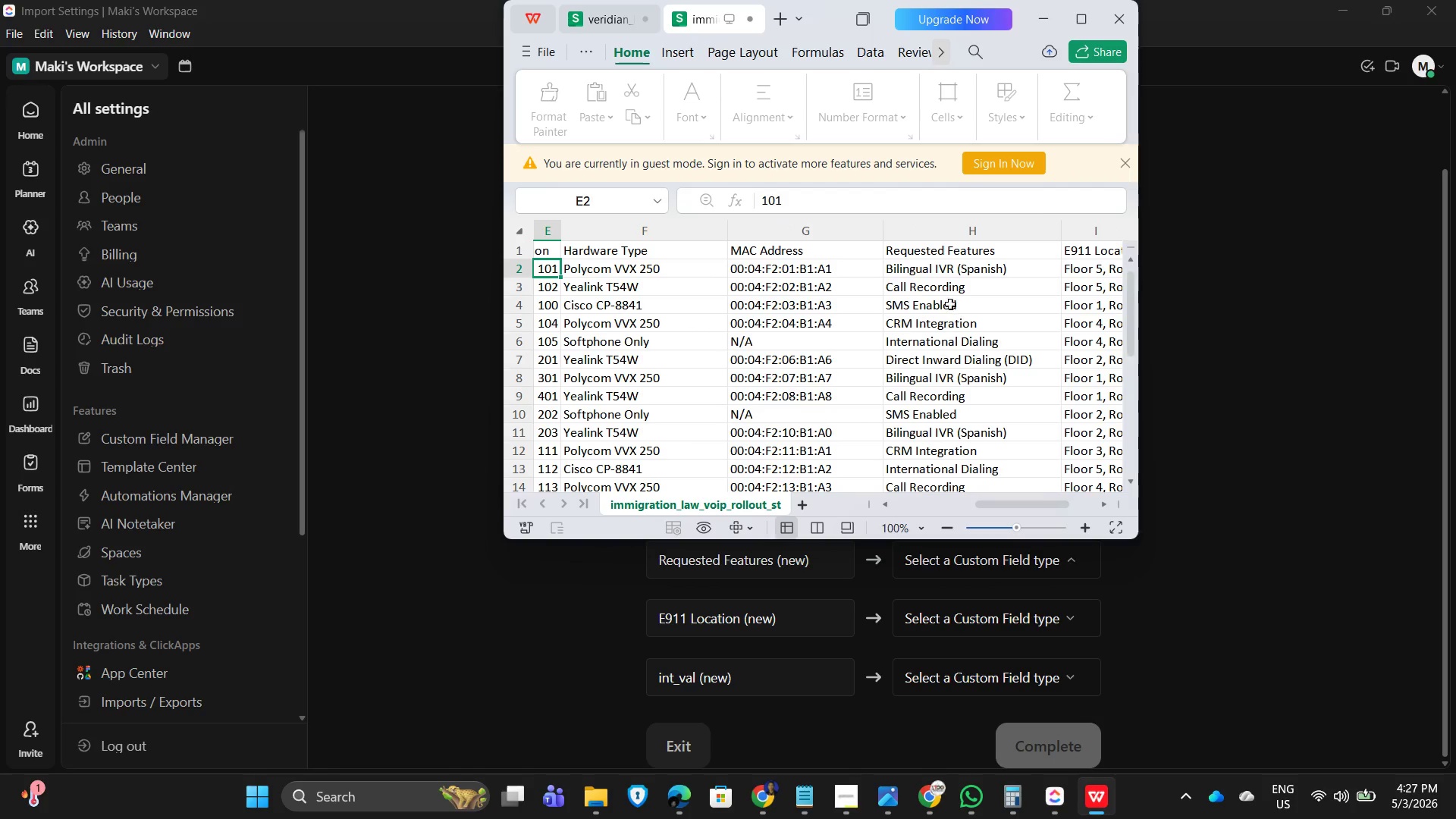 
scroll: coordinate [955, 405], scroll_direction: down, amount: 4.0
 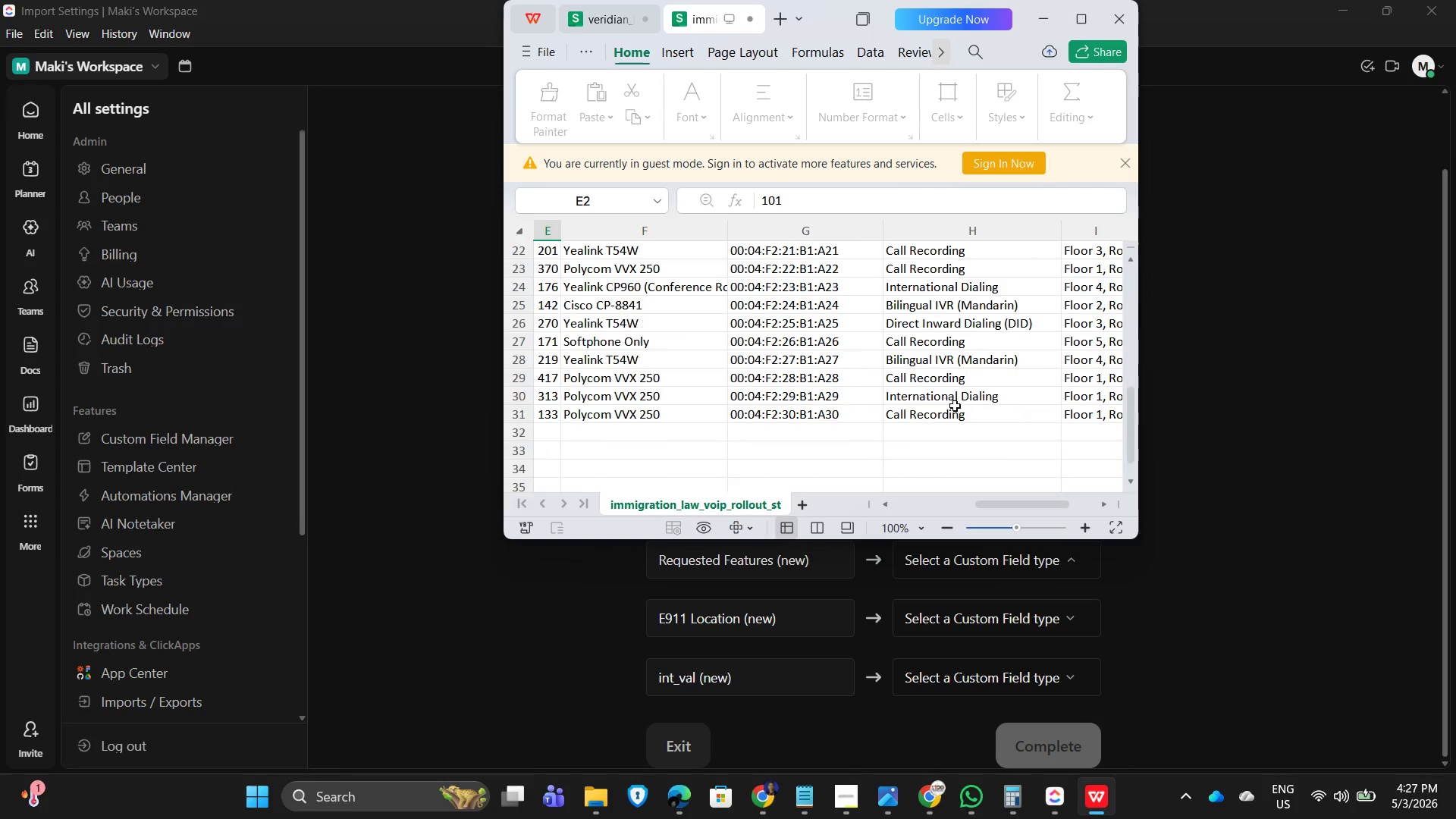 
left_click([1222, 319])
 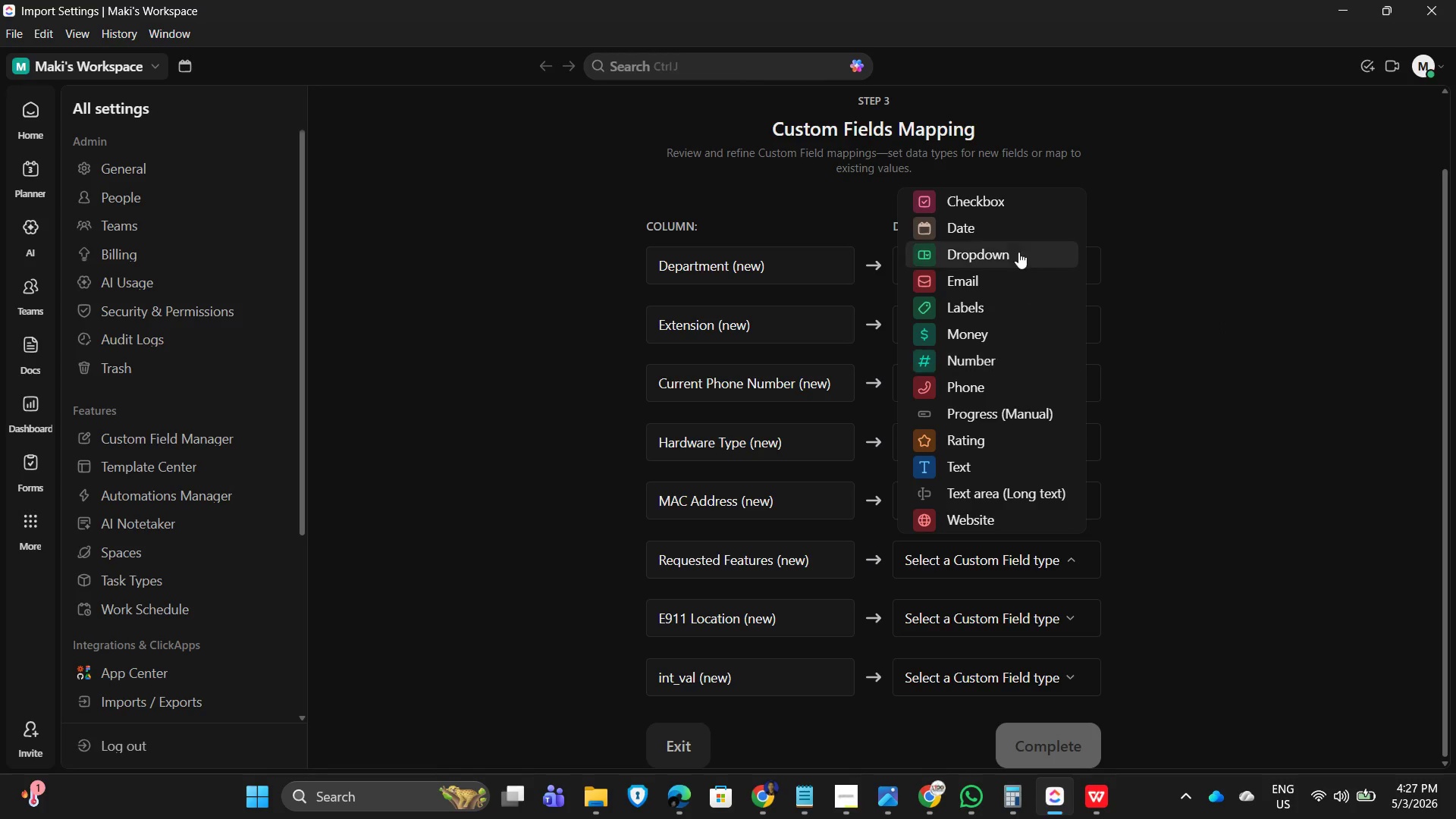 
scroll: coordinate [954, 407], scroll_direction: up, amount: 12.0
 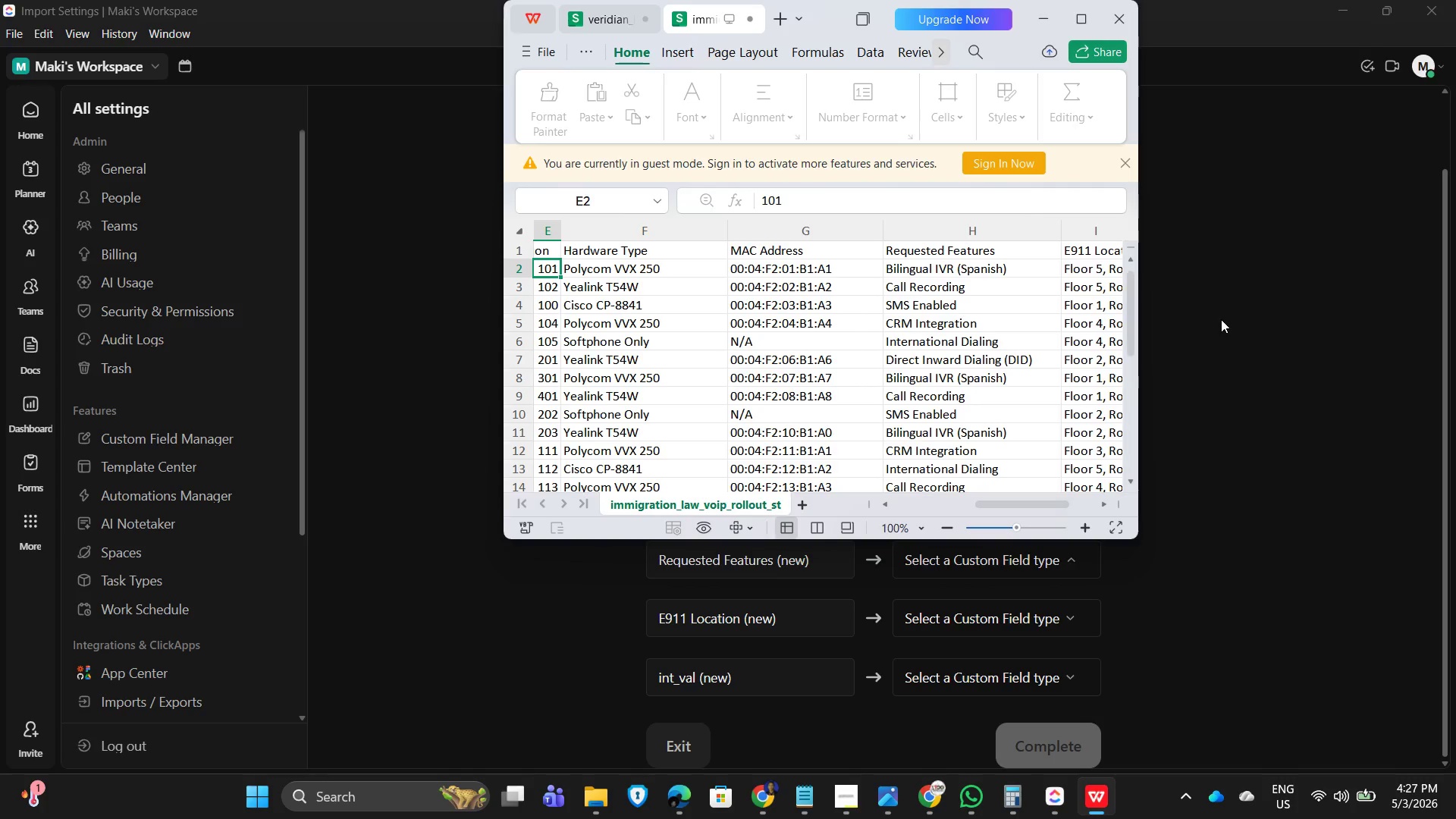 
left_click_drag(start_coordinate=[1001, 256], to_coordinate=[1002, 252])
 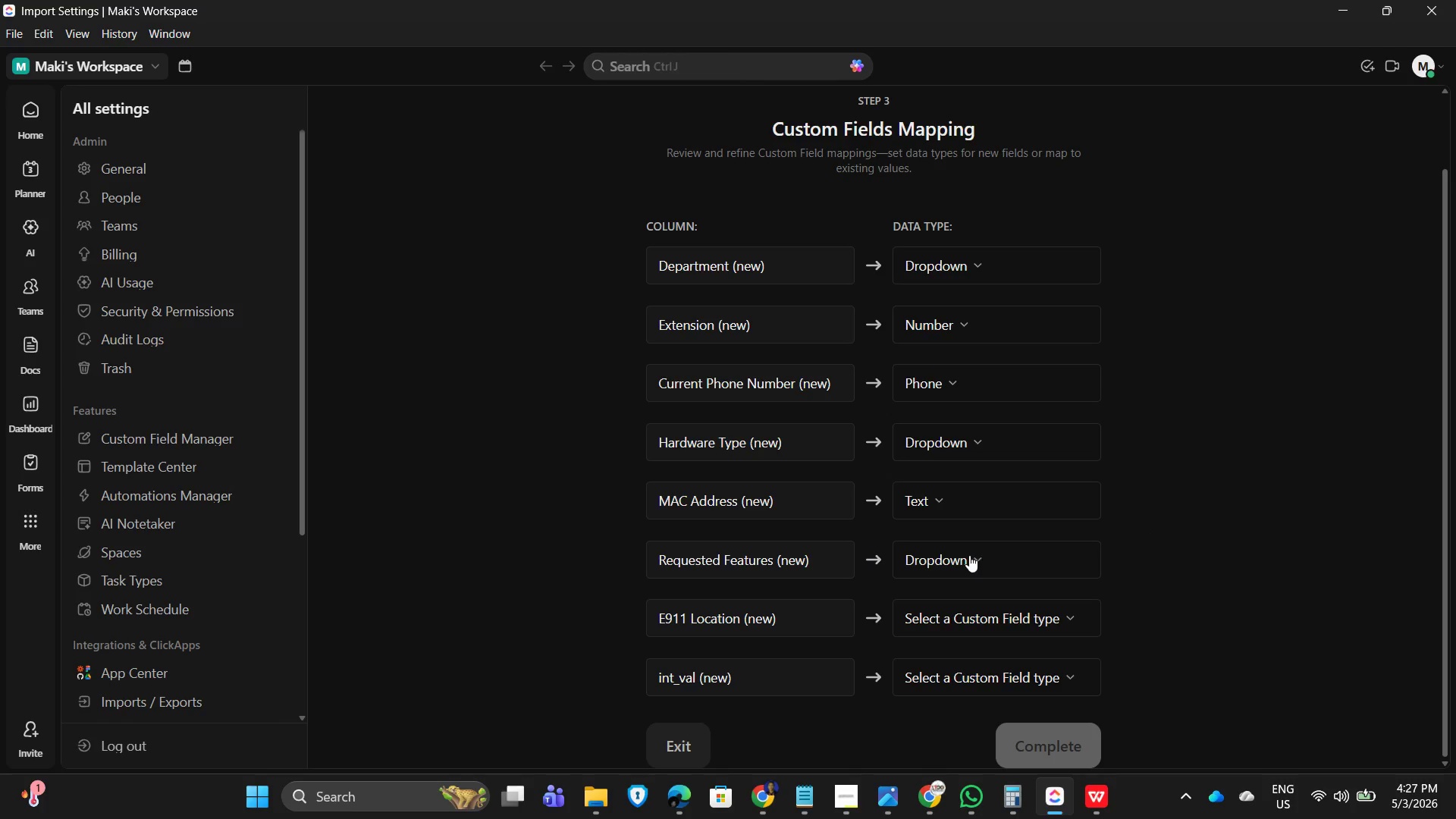 
wait(6.44)
 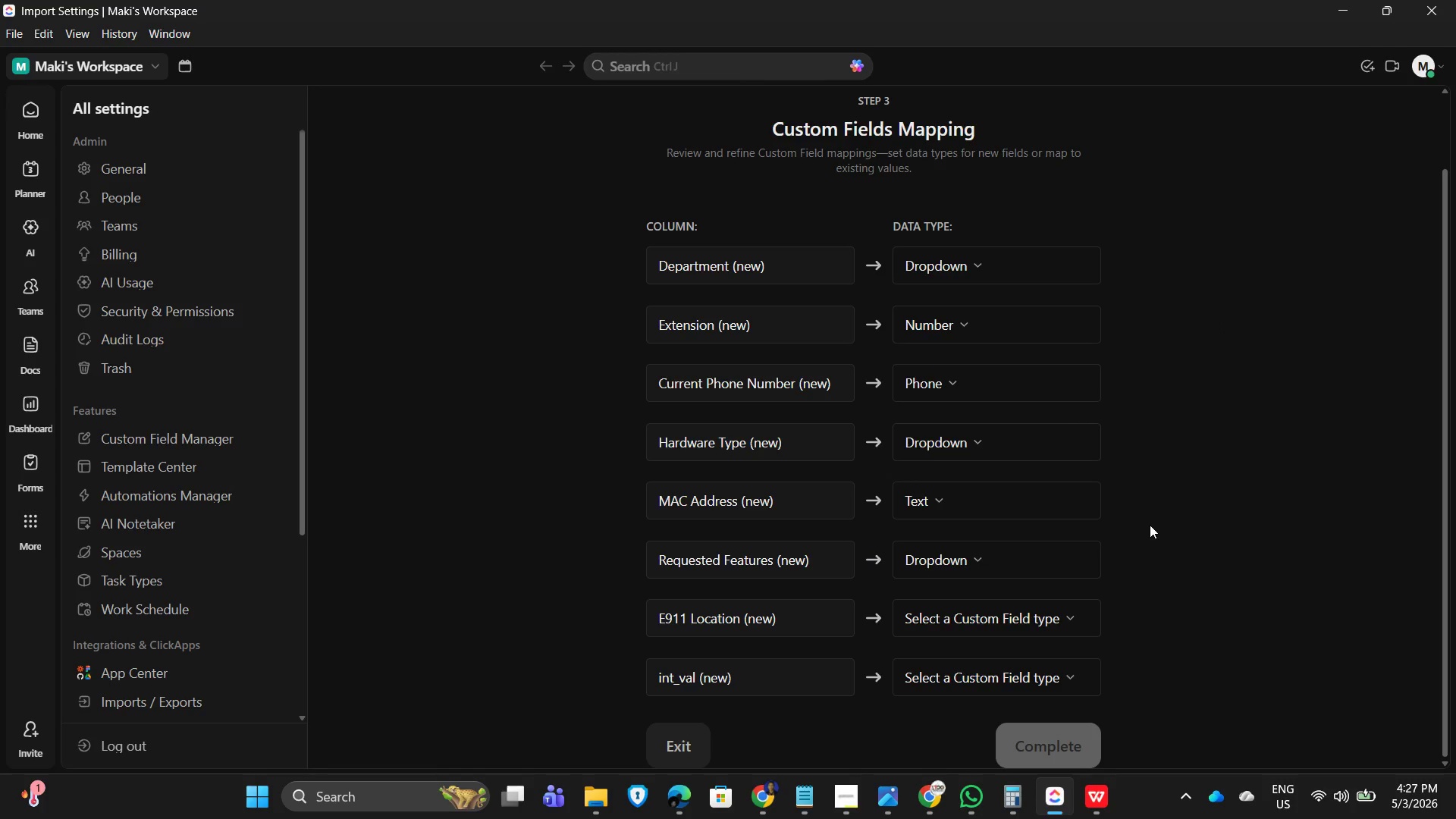 
left_click([1209, 527])
 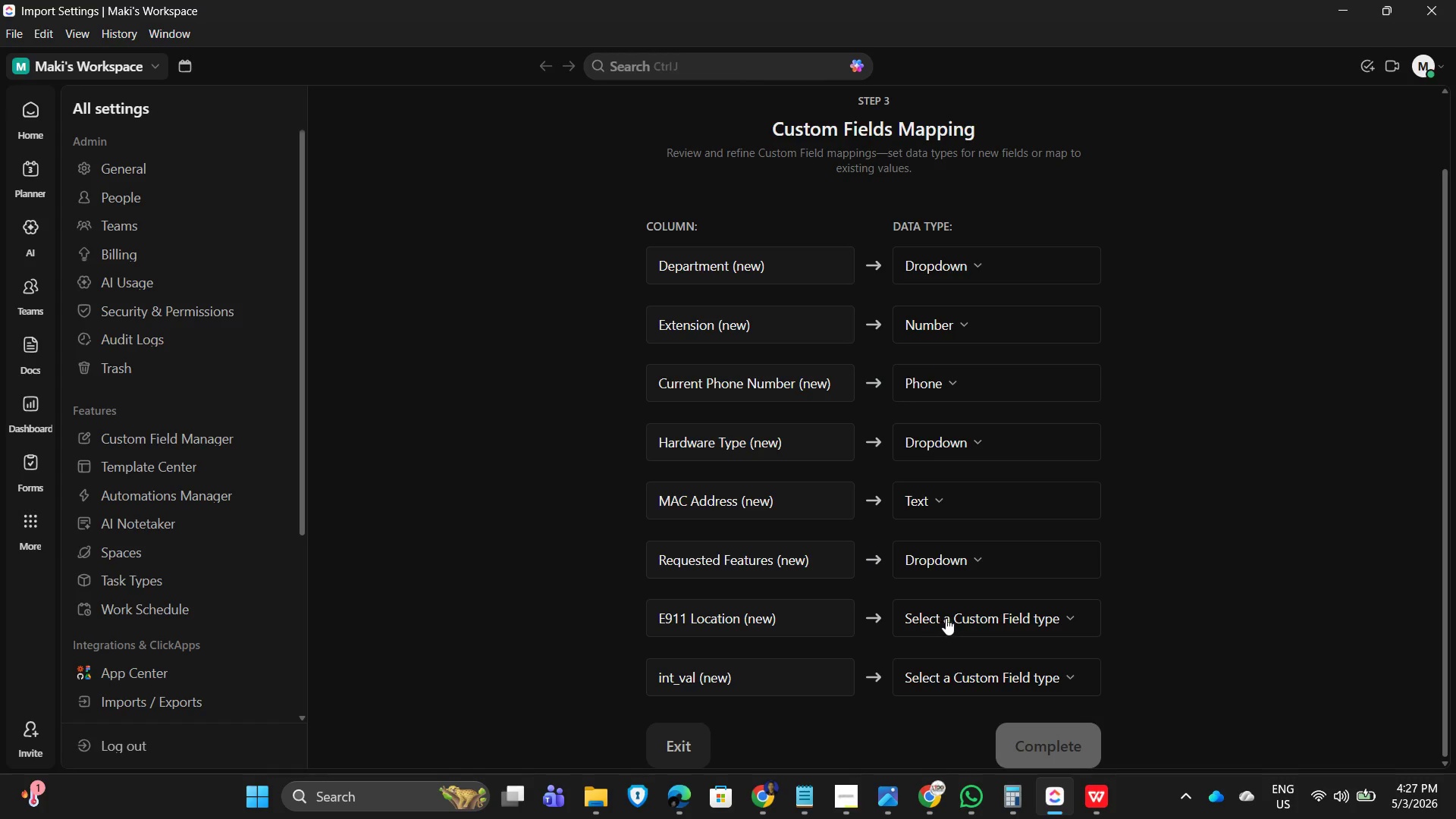 
scroll: coordinate [990, 605], scroll_direction: down, amount: 2.0
 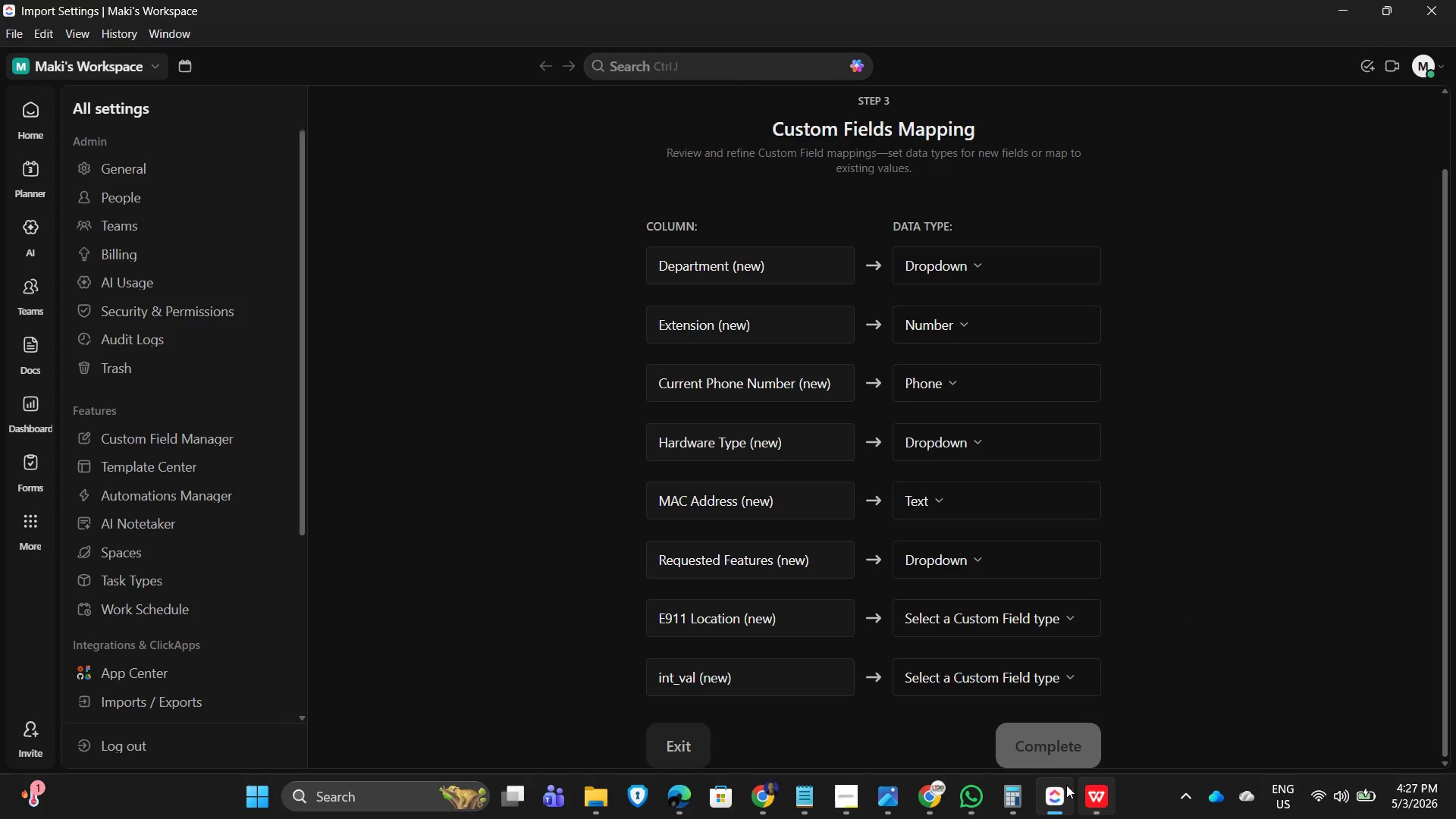 
left_click([1096, 808])
 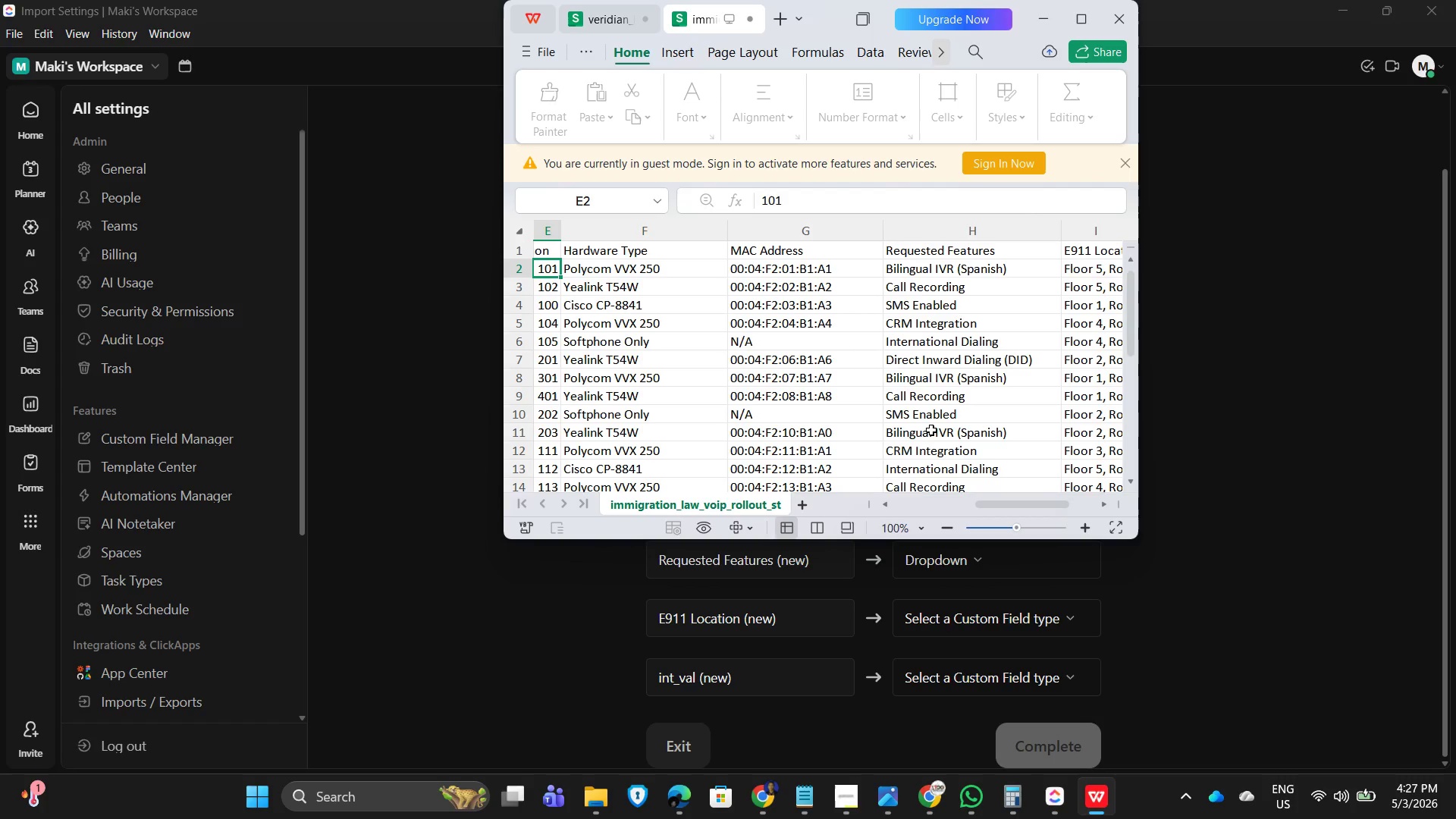 
wait(7.23)
 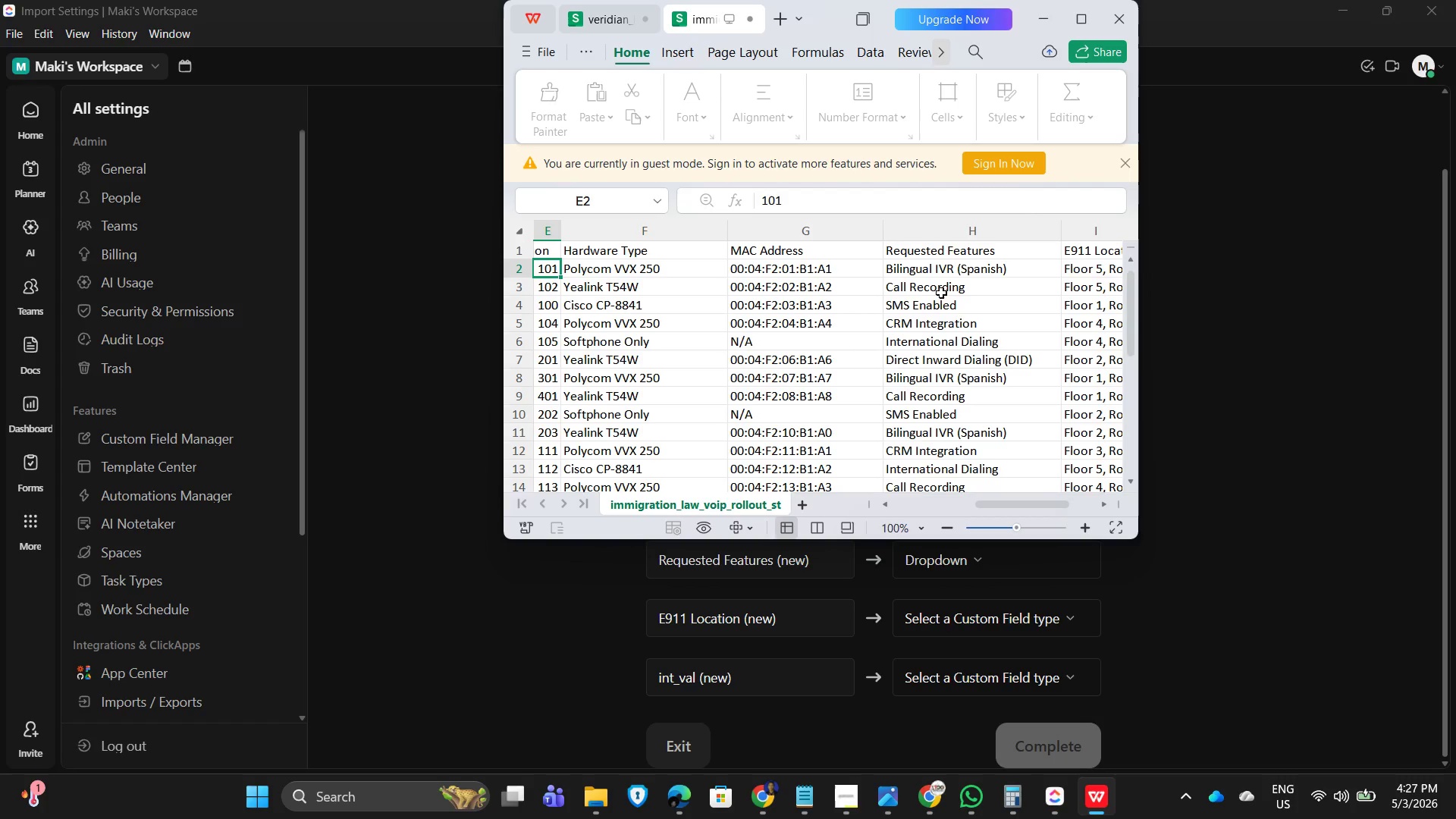 
scroll: coordinate [1062, 619], scroll_direction: down, amount: 2.0
 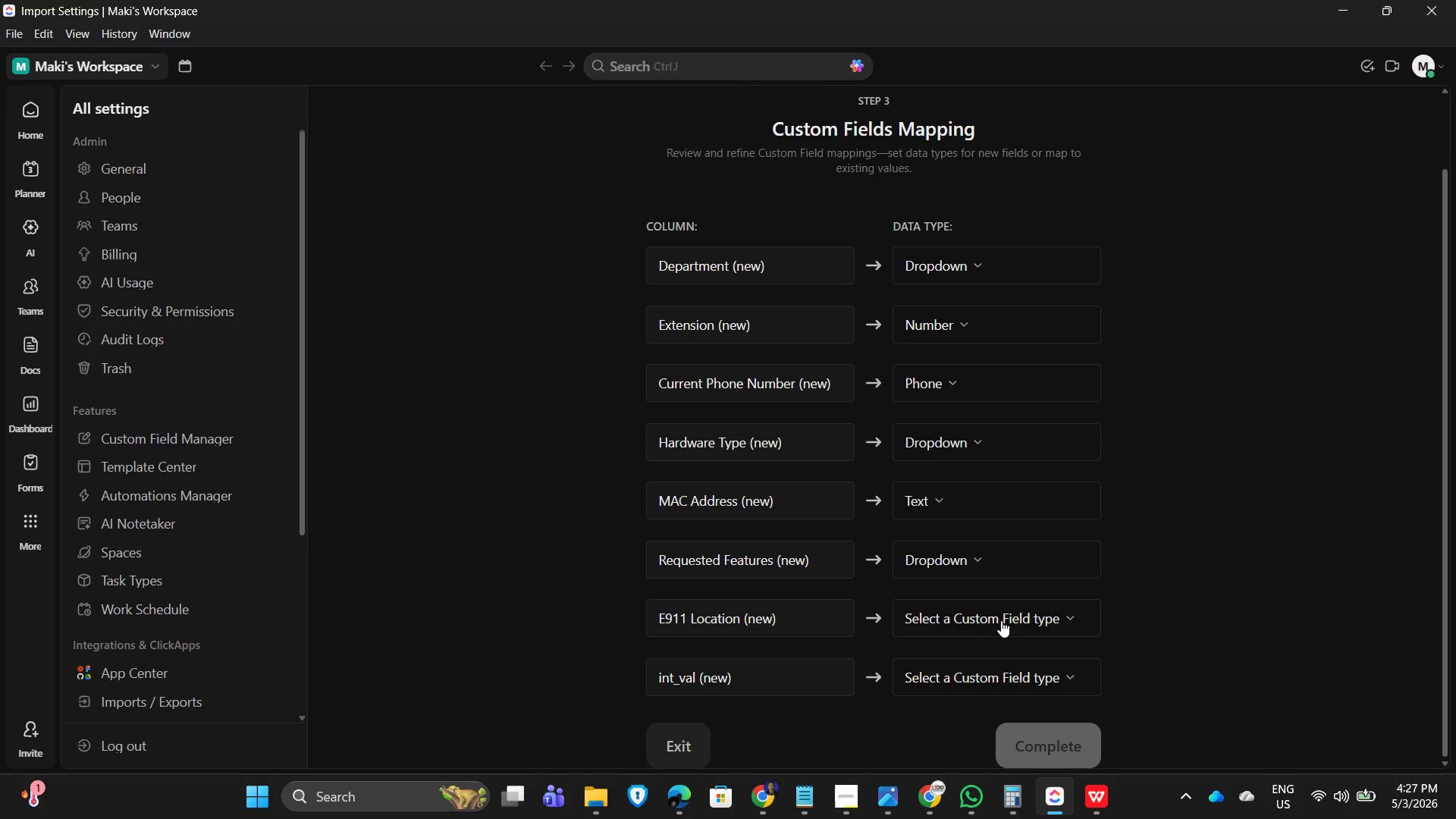 
left_click([1029, 618])
 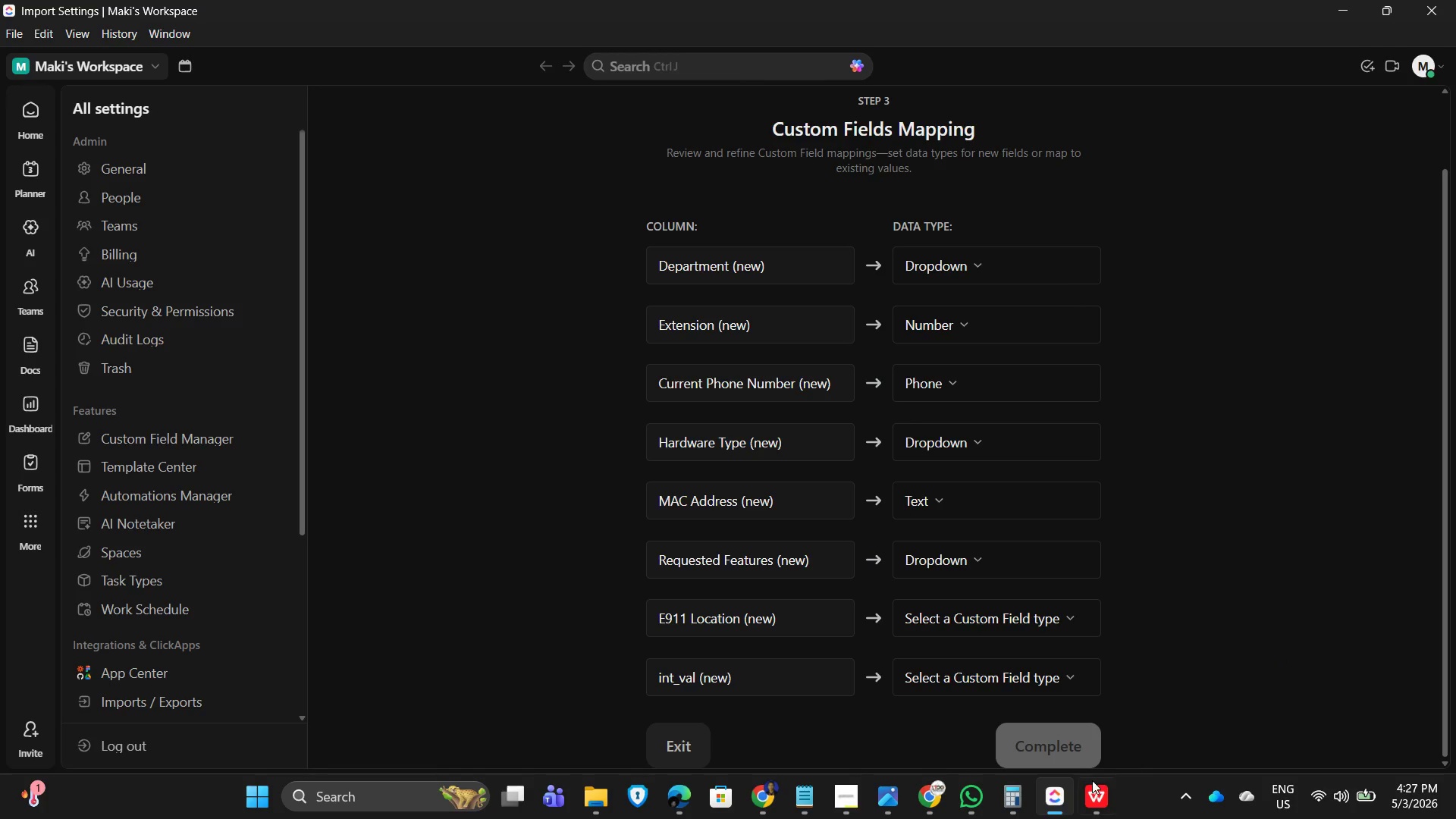 
left_click([1099, 802])
 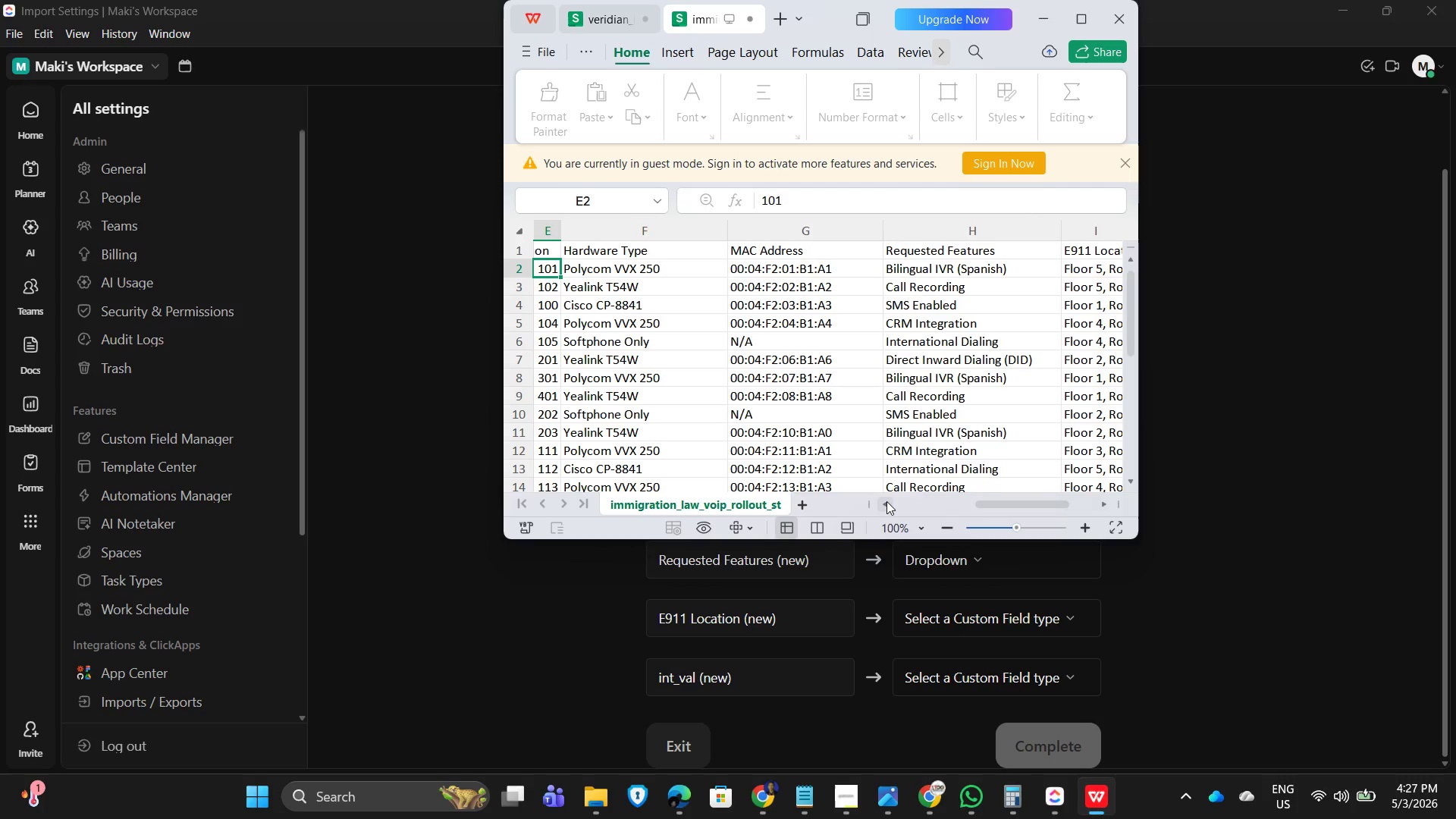 
left_click_drag(start_coordinate=[1006, 504], to_coordinate=[1044, 500])
 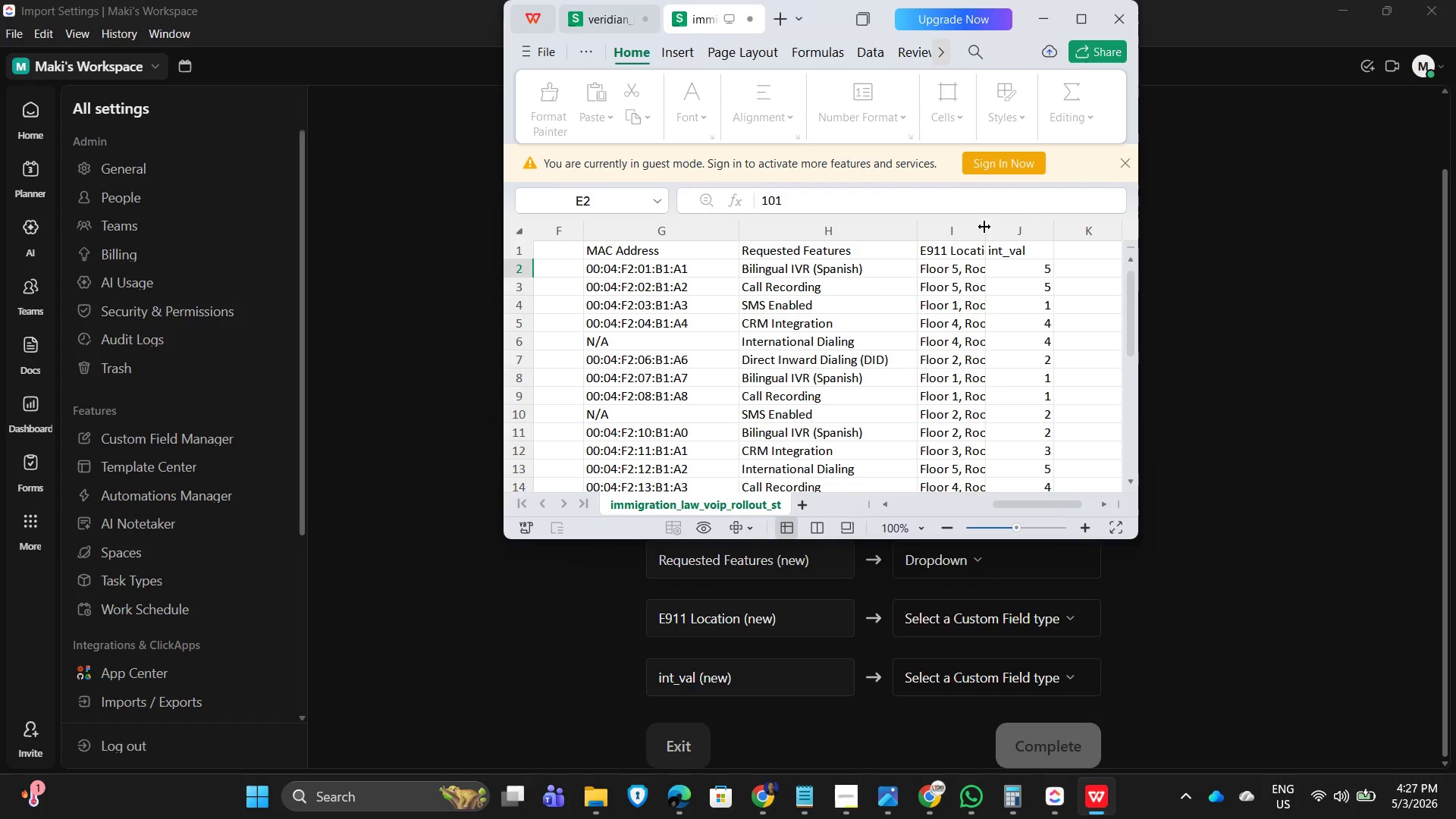 
left_click_drag(start_coordinate=[986, 222], to_coordinate=[1043, 231])
 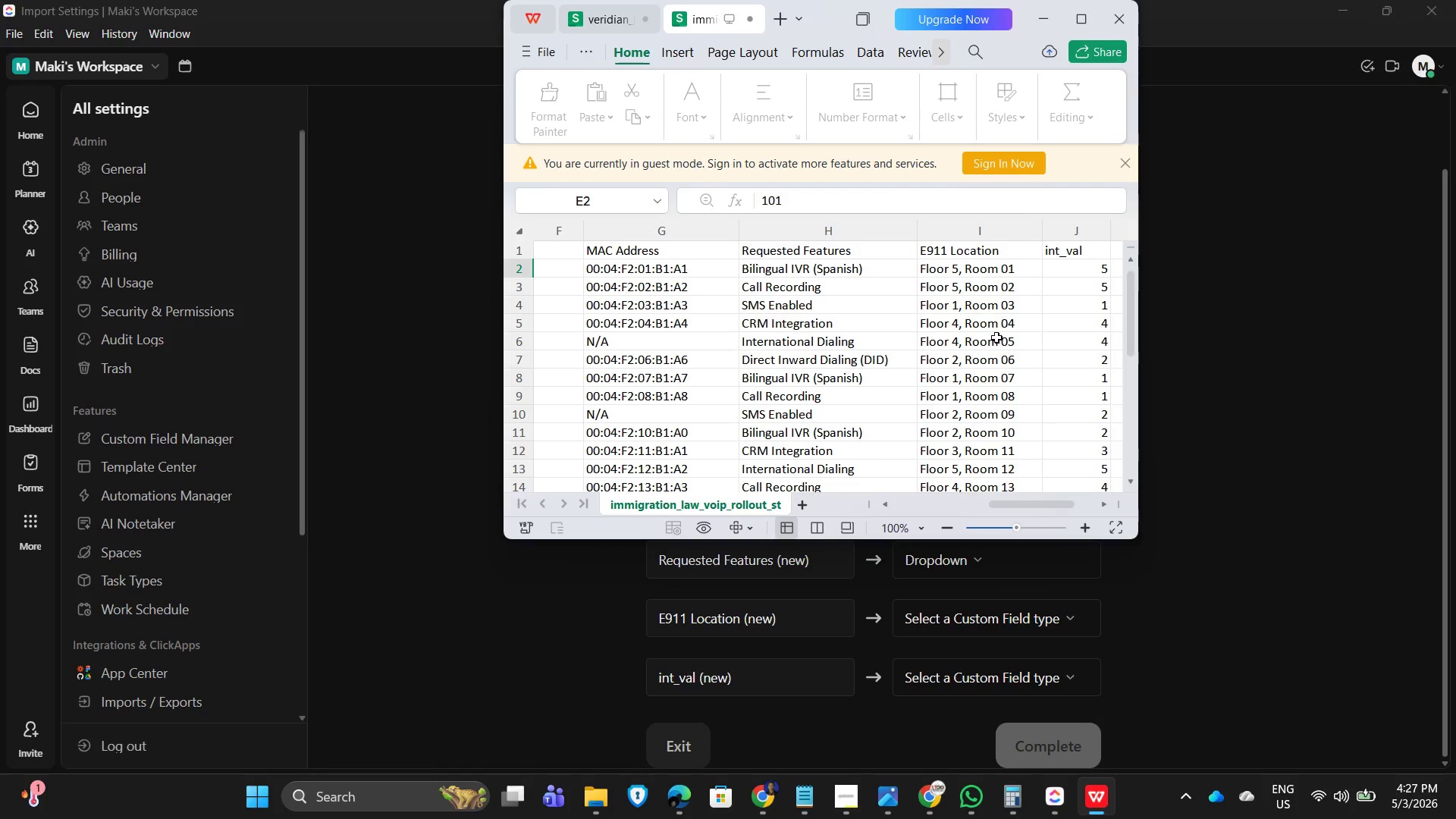 
scroll: coordinate [985, 447], scroll_direction: down, amount: 6.0
 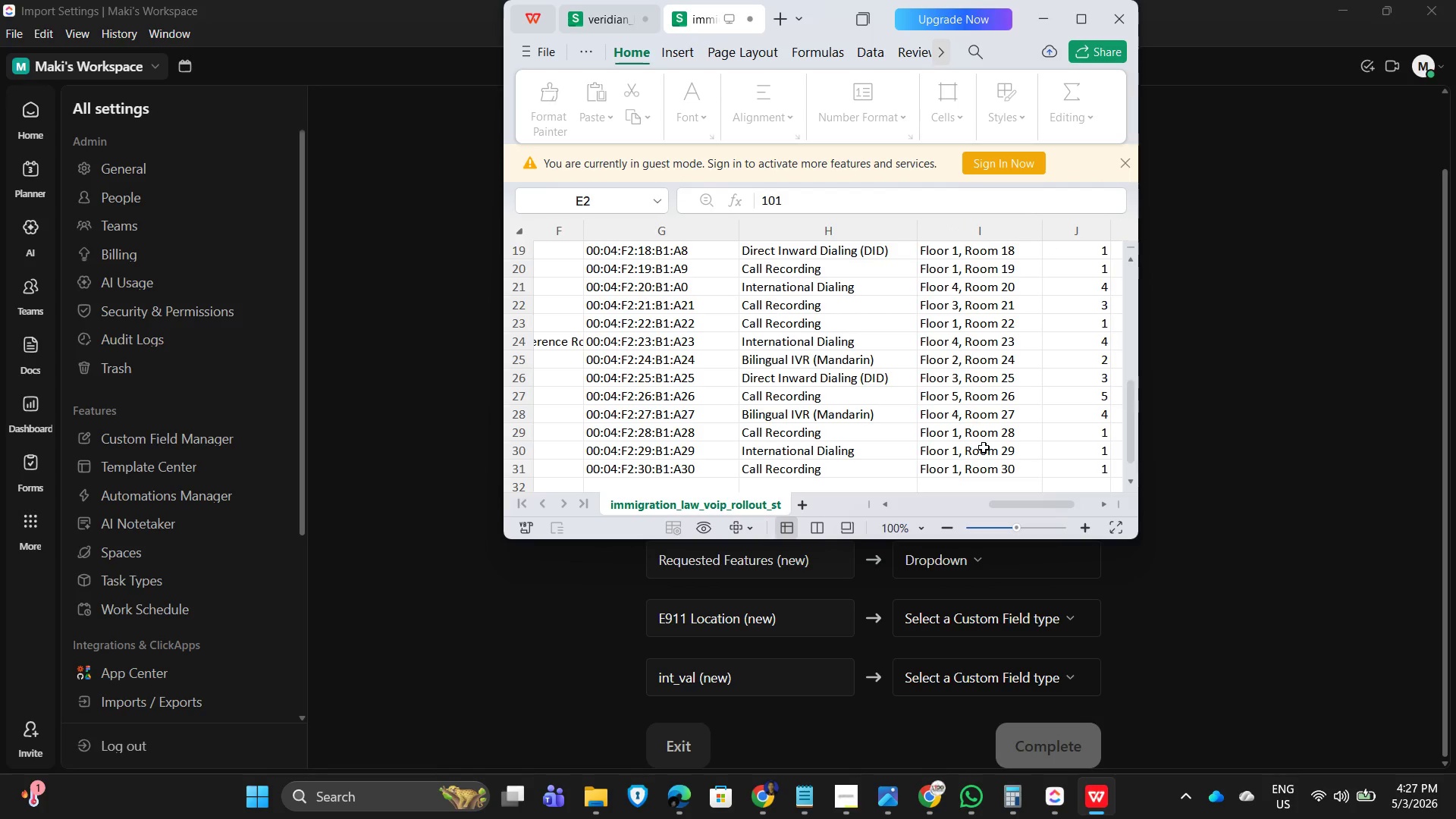 
scroll: coordinate [984, 447], scroll_direction: up, amount: 7.0
 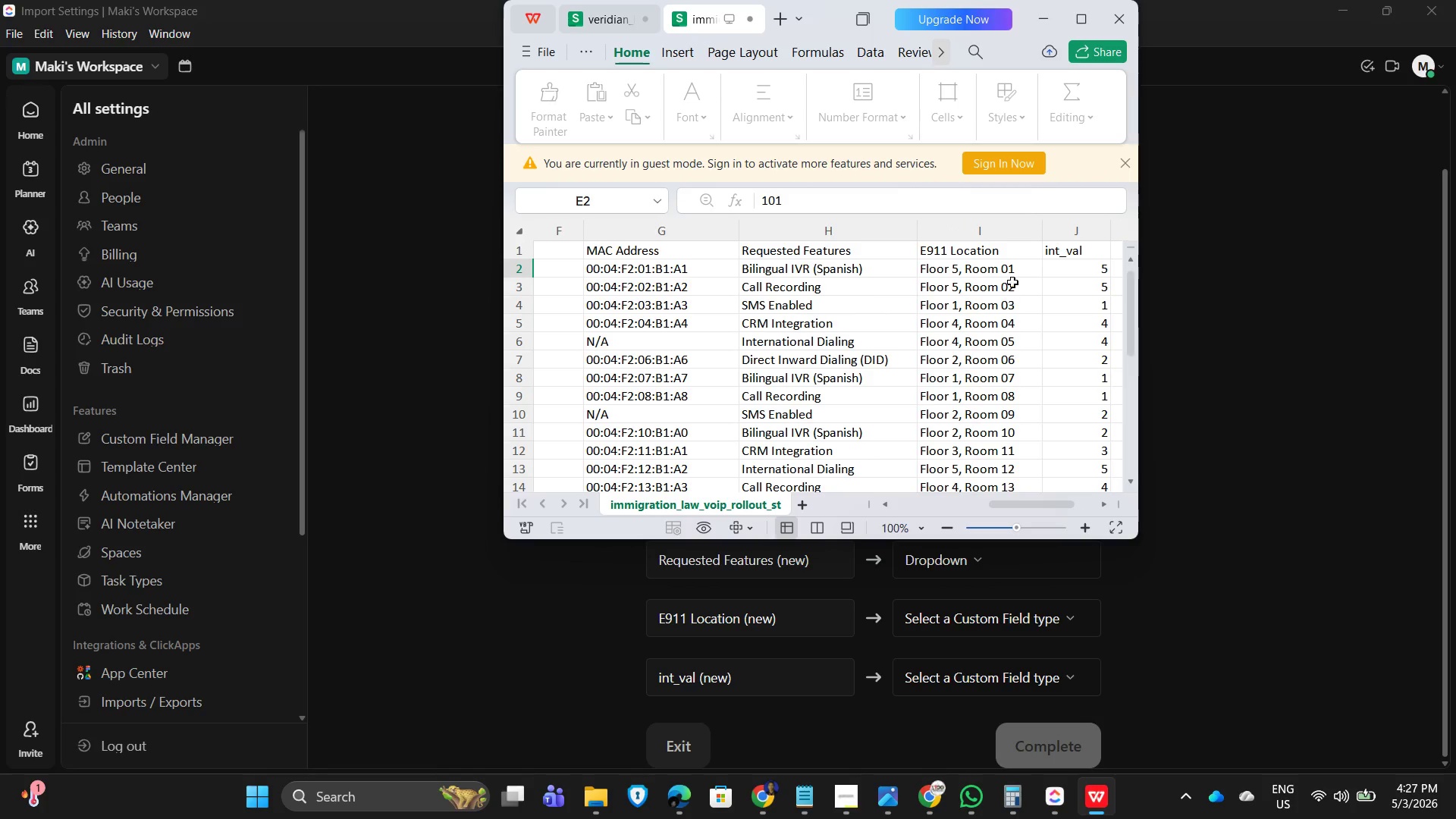 
left_click([1299, 381])
 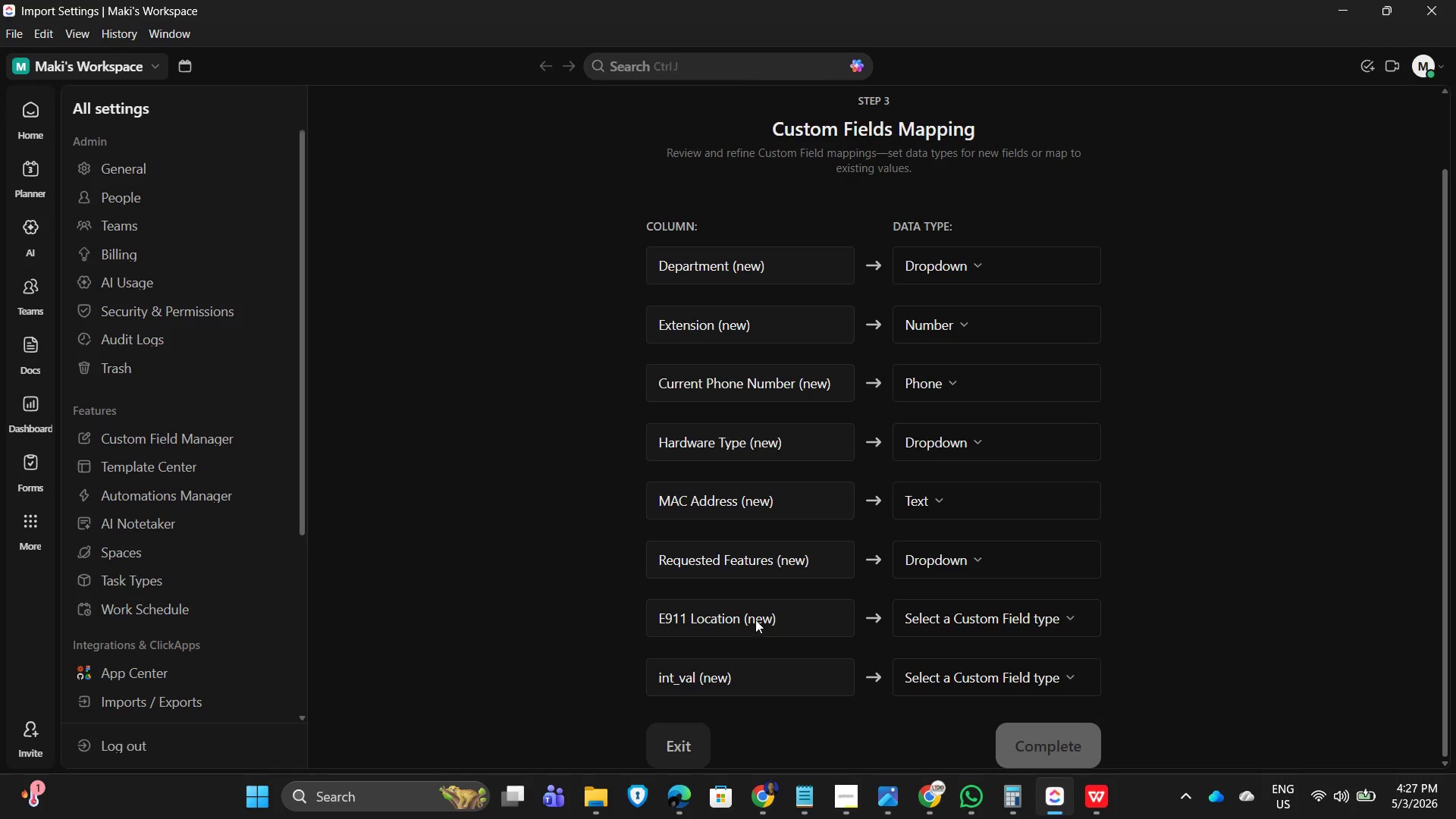 
left_click([1050, 620])
 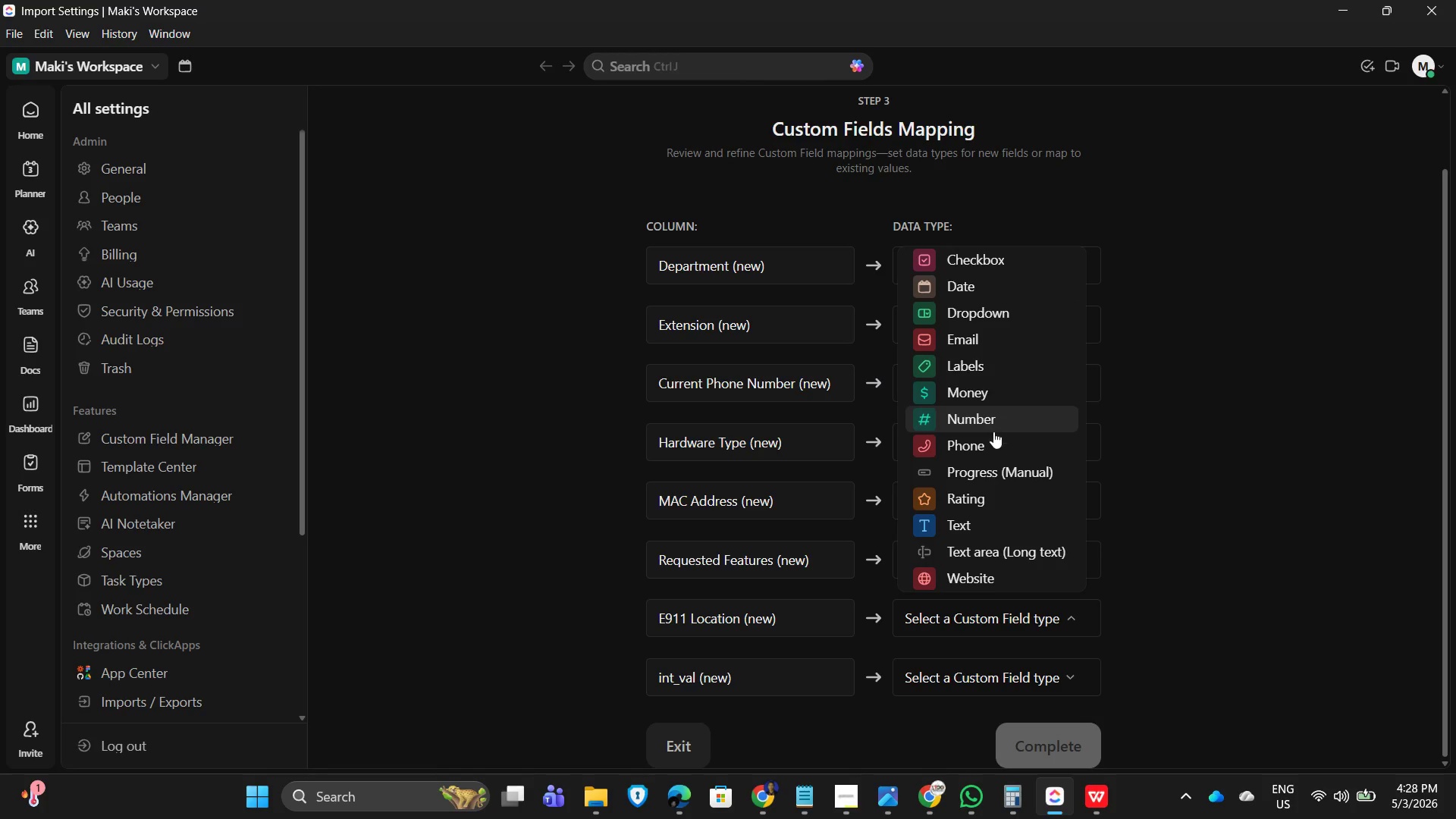 
left_click([981, 526])
 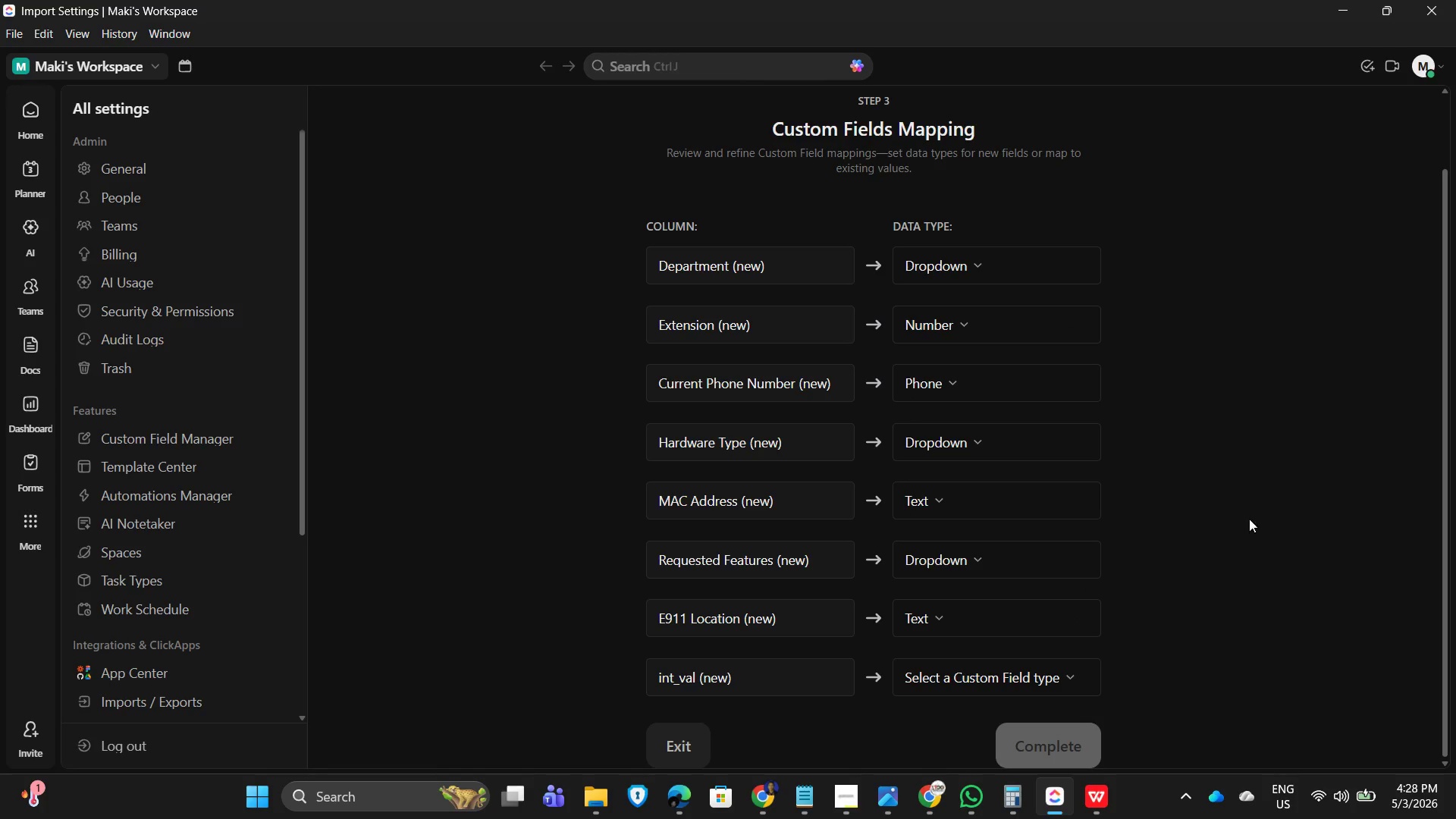 
left_click([1309, 521])
 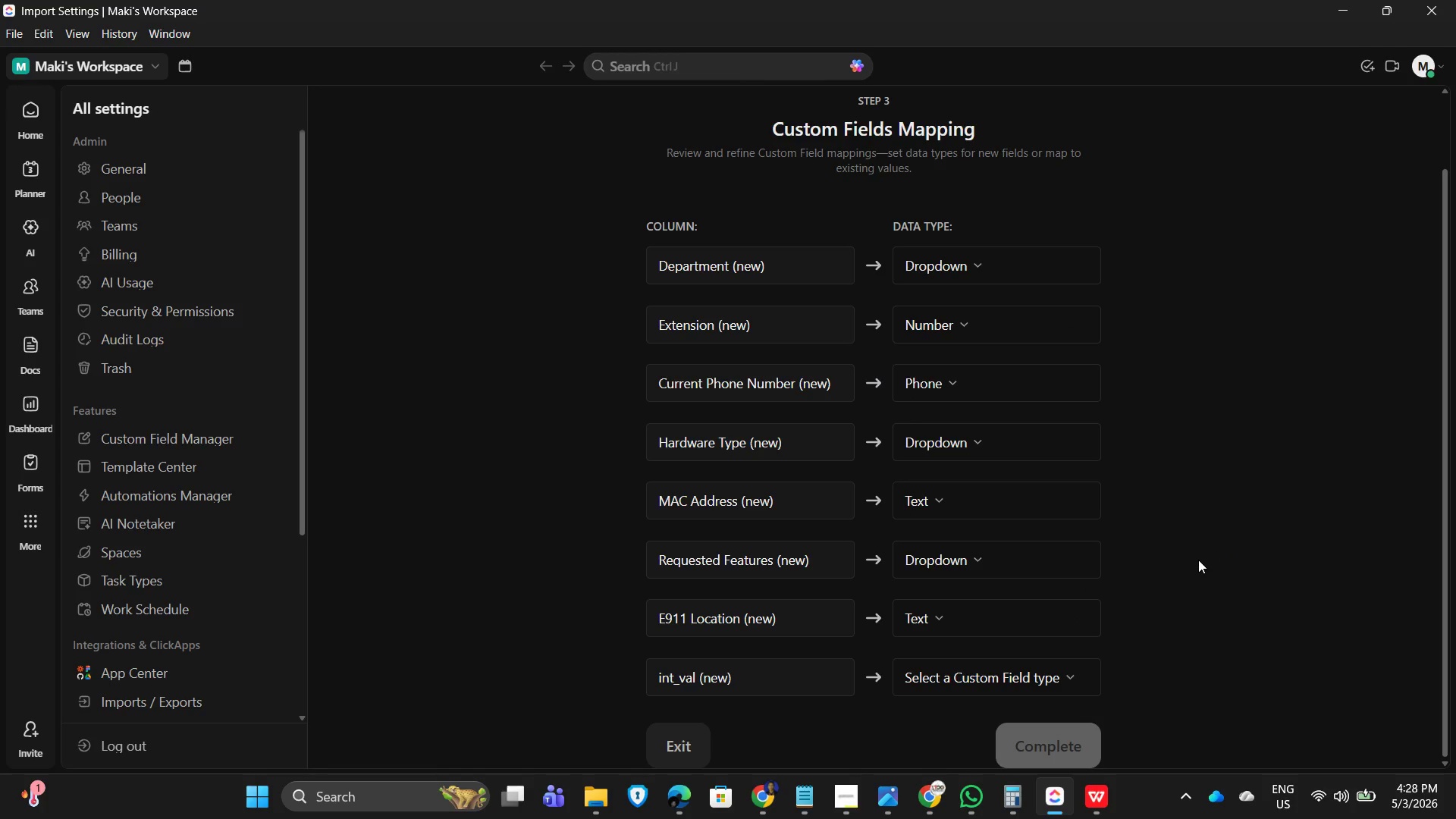 
scroll: coordinate [1198, 560], scroll_direction: down, amount: 2.0
 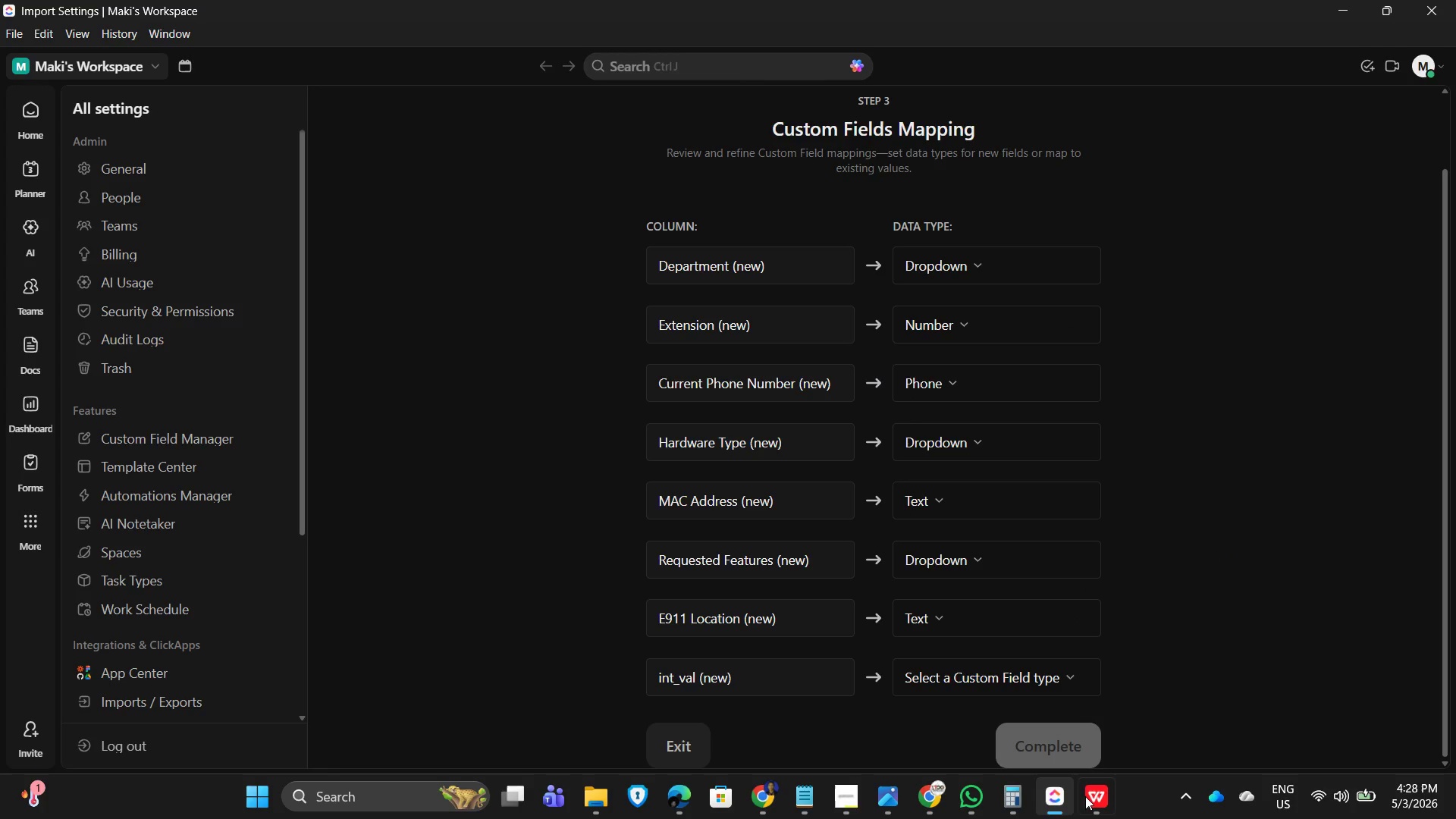 
left_click([1103, 805])
 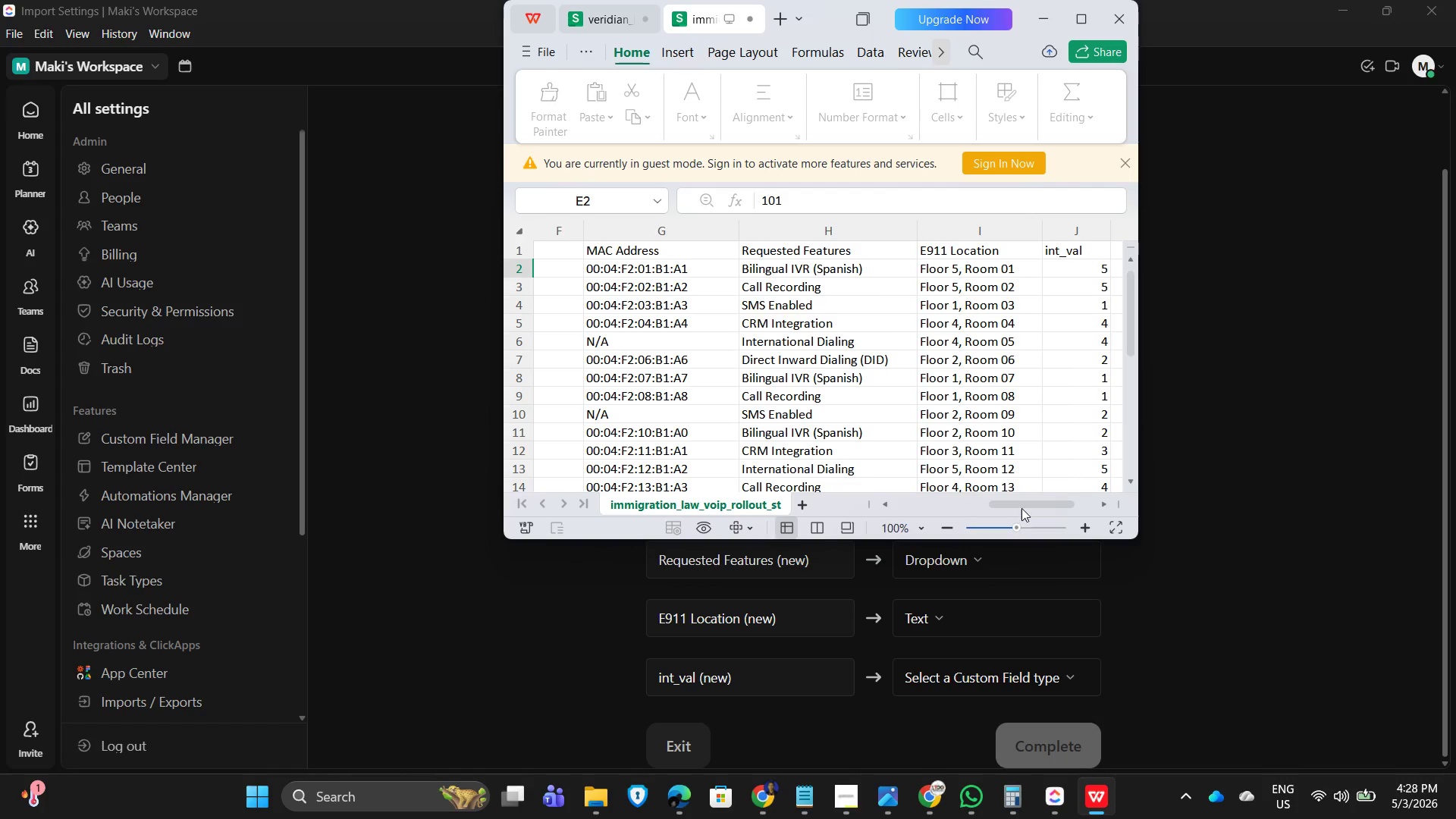 
left_click_drag(start_coordinate=[1016, 504], to_coordinate=[1054, 504])
 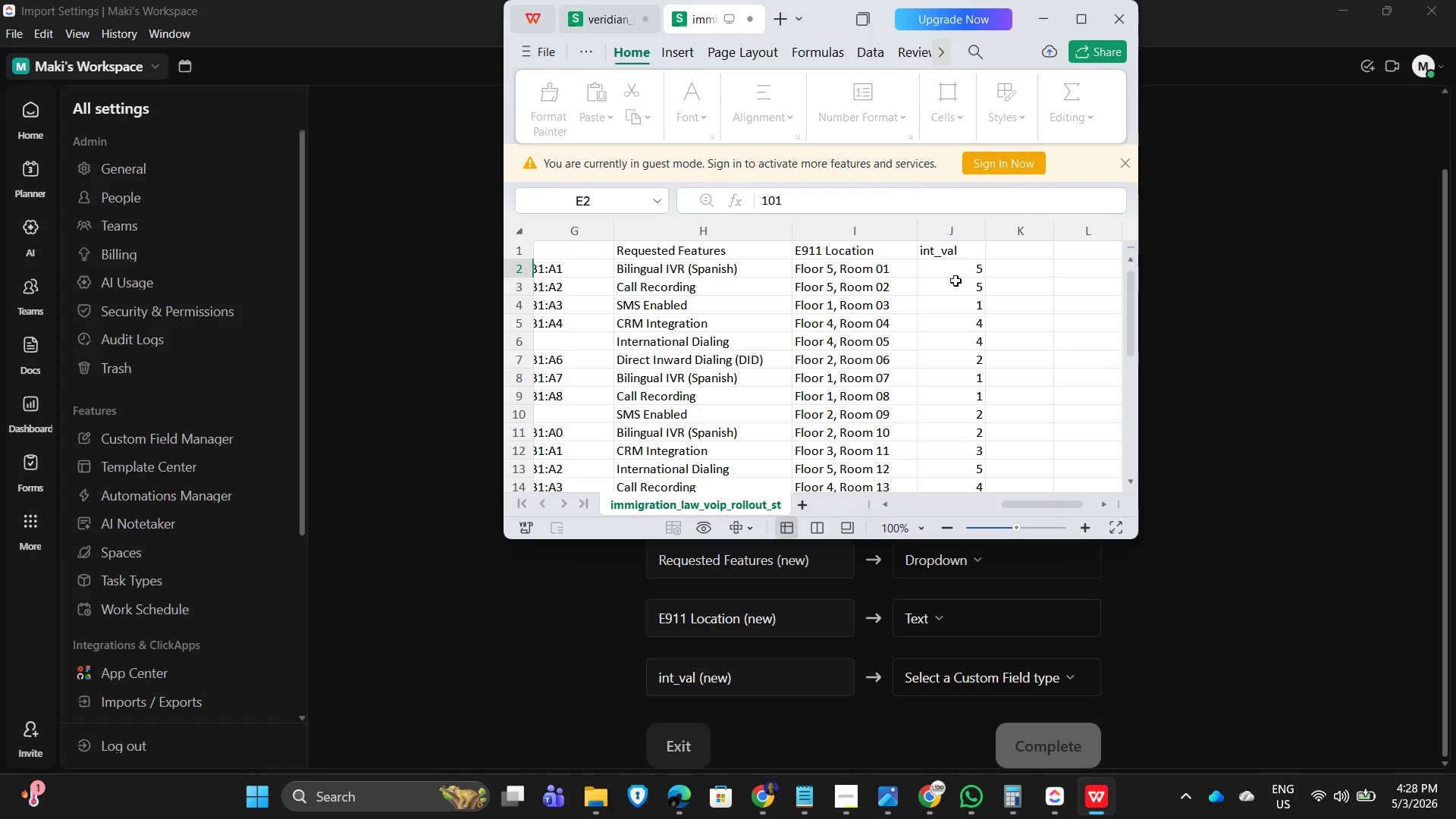 
scroll: coordinate [971, 394], scroll_direction: down, amount: 6.0